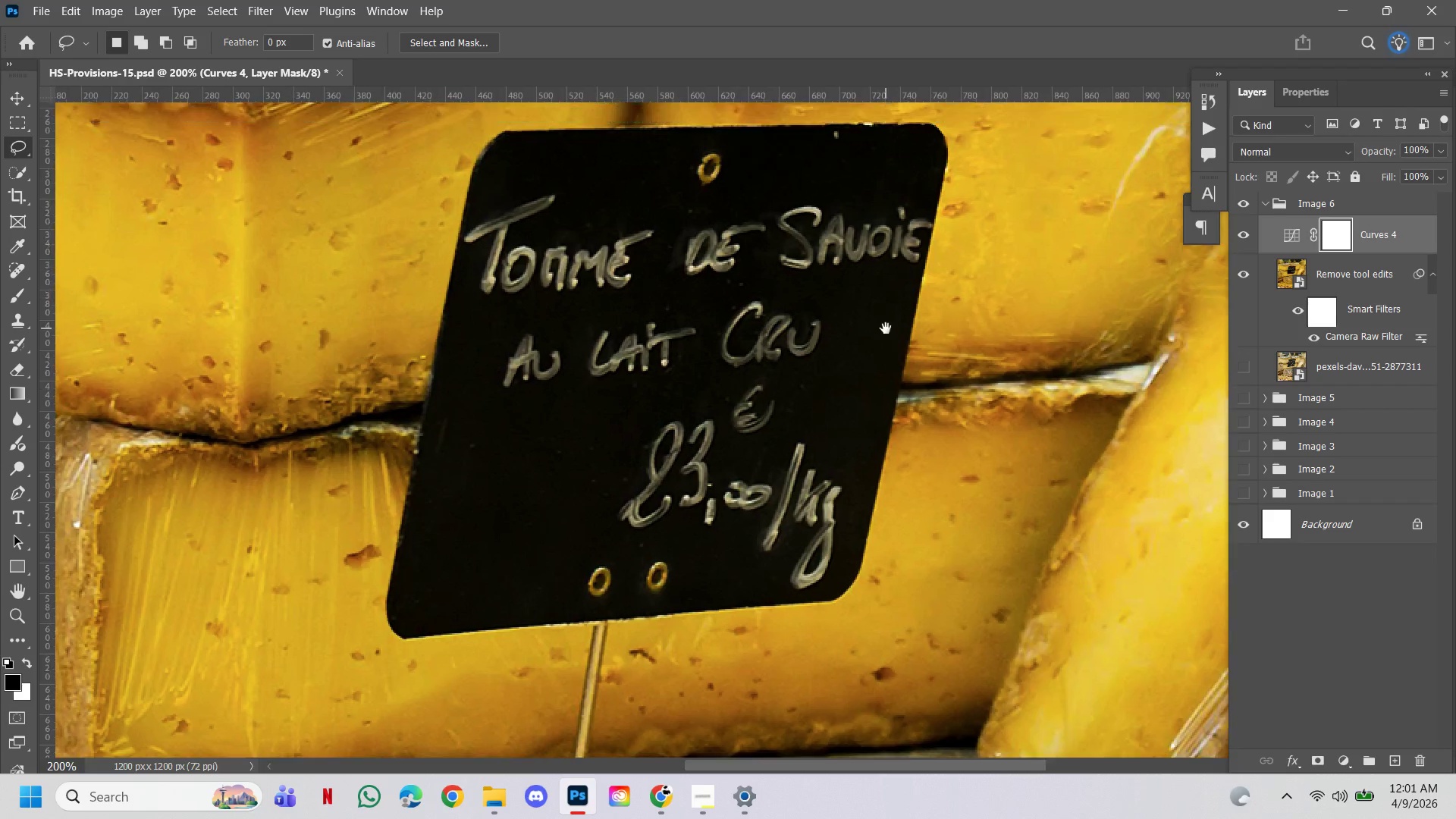 
hold_key(key=Space, duration=1.51)
 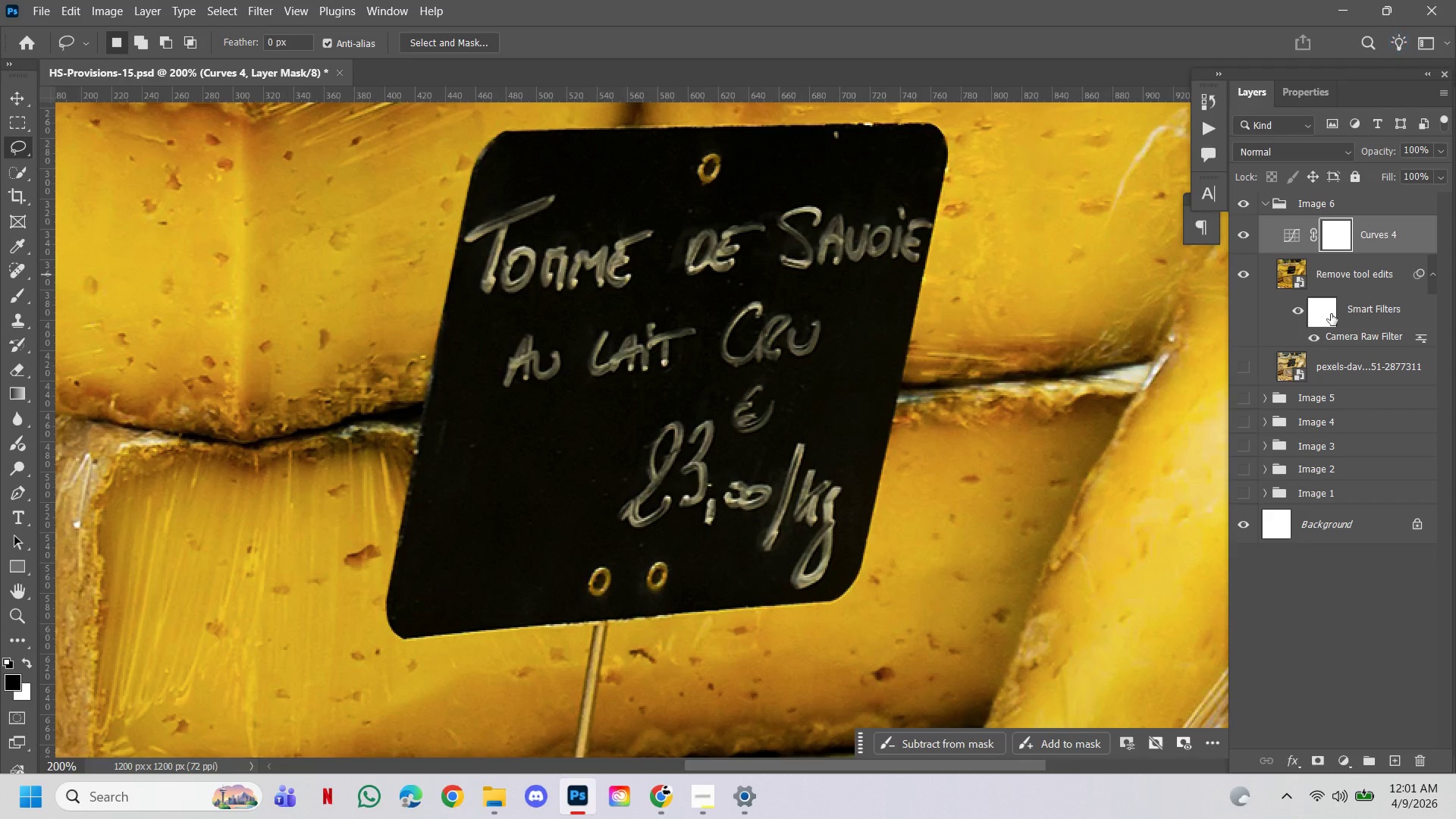 
left_click([840, 296])
 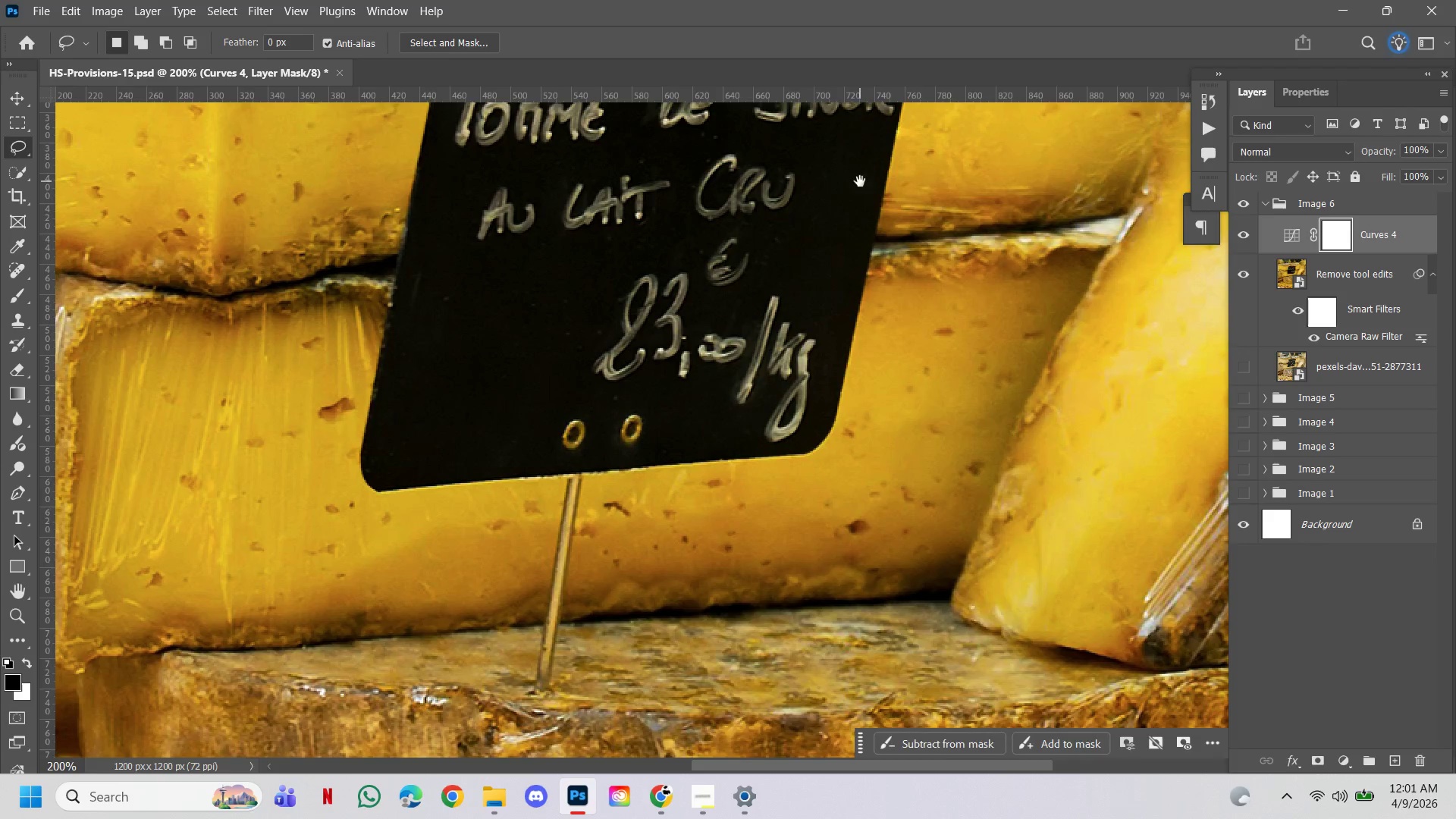 
left_click_drag(start_coordinate=[860, 181], to_coordinate=[886, 328])
 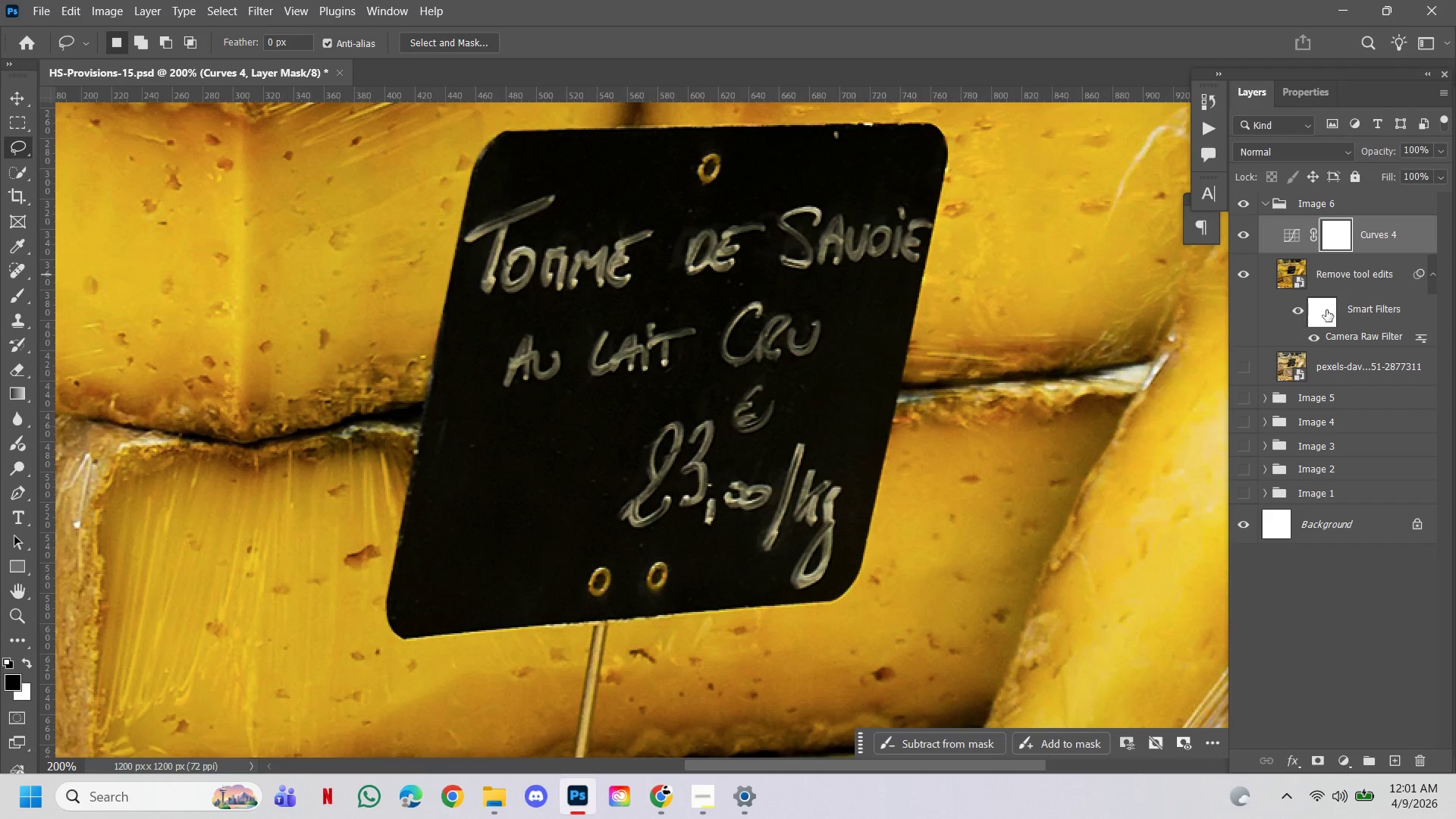 
hold_key(key=Space, duration=0.31)
 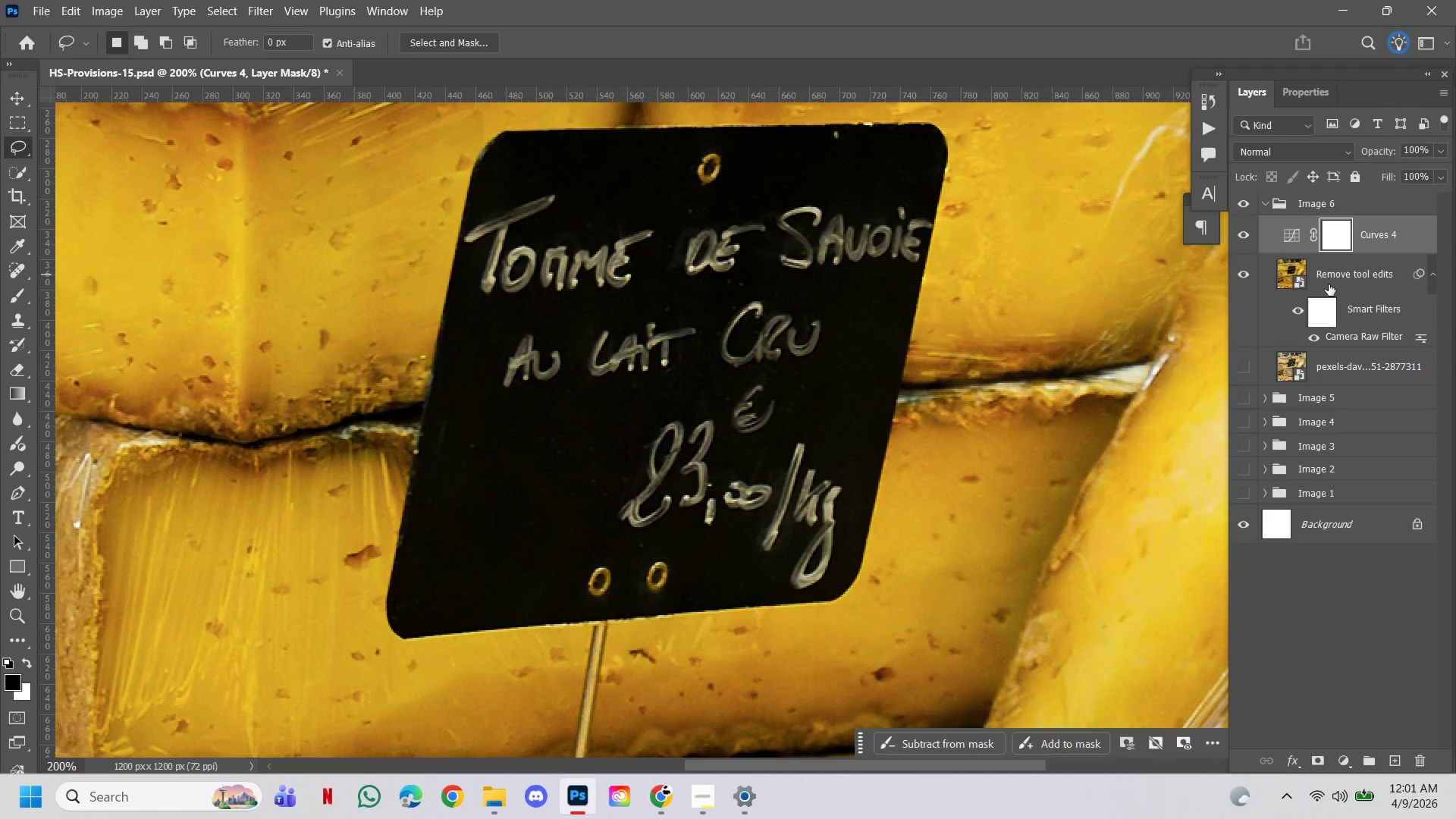 
left_click([1340, 277])
 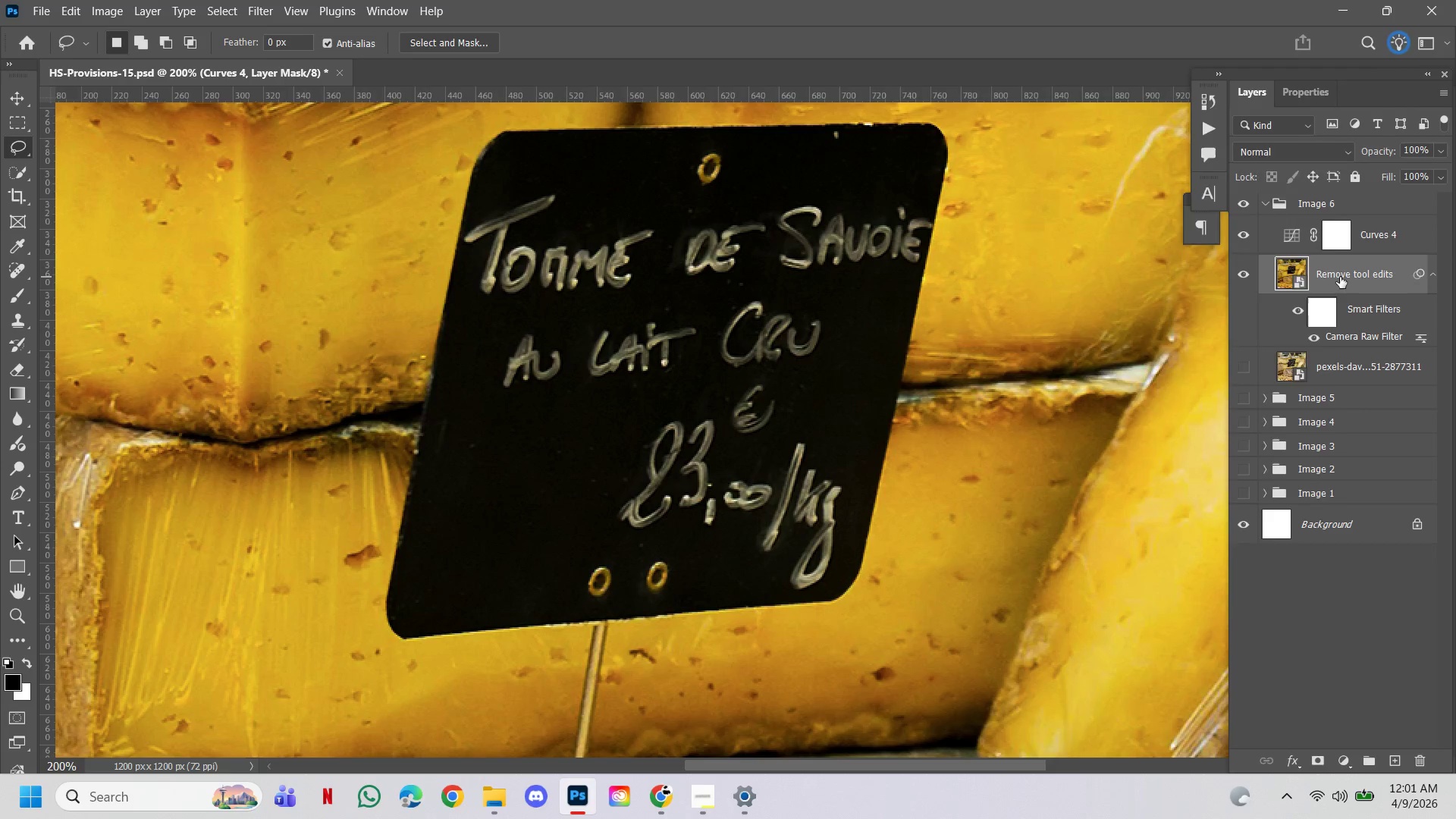 
right_click([1340, 277])
 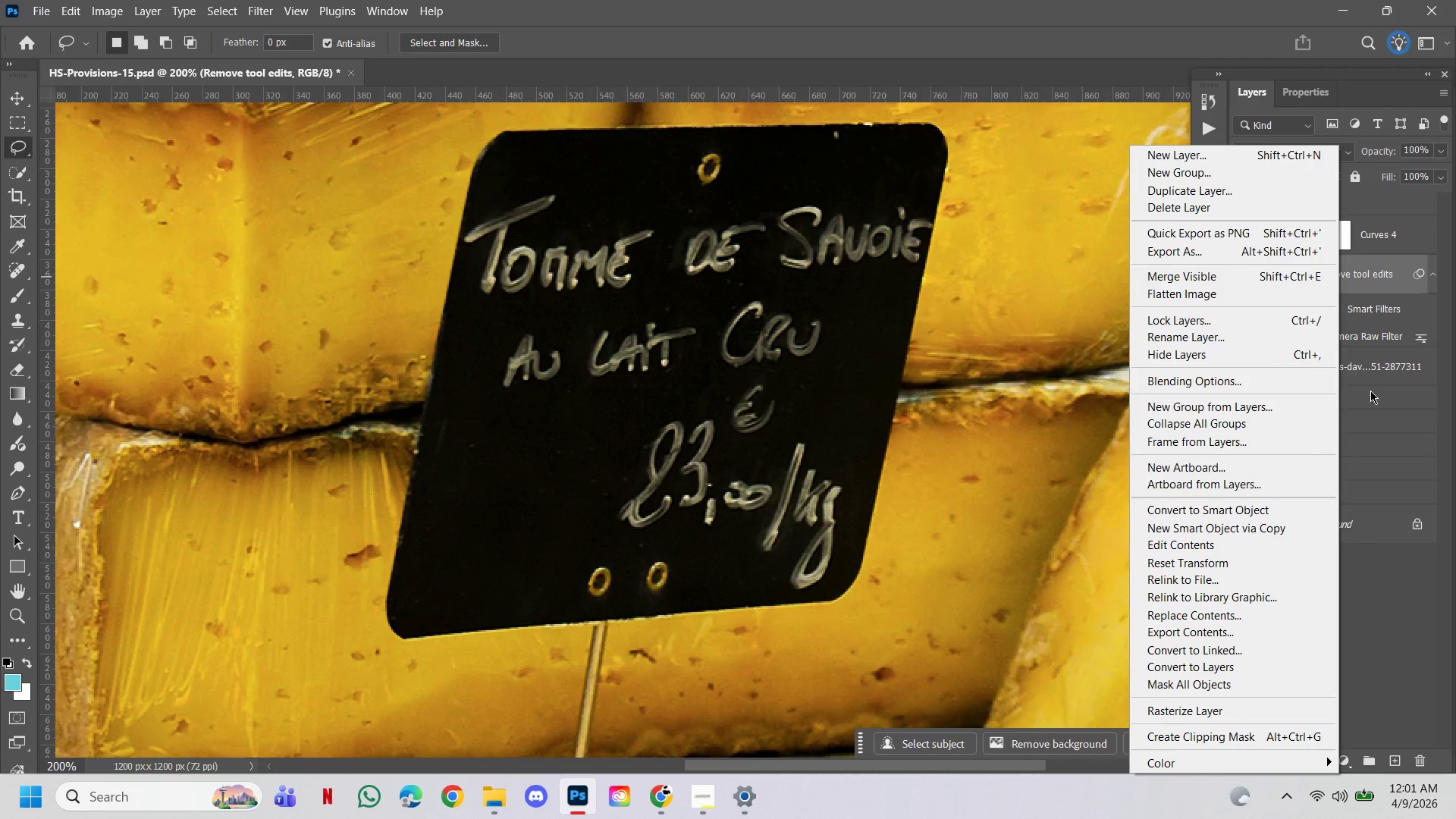 
left_click([1387, 381])
 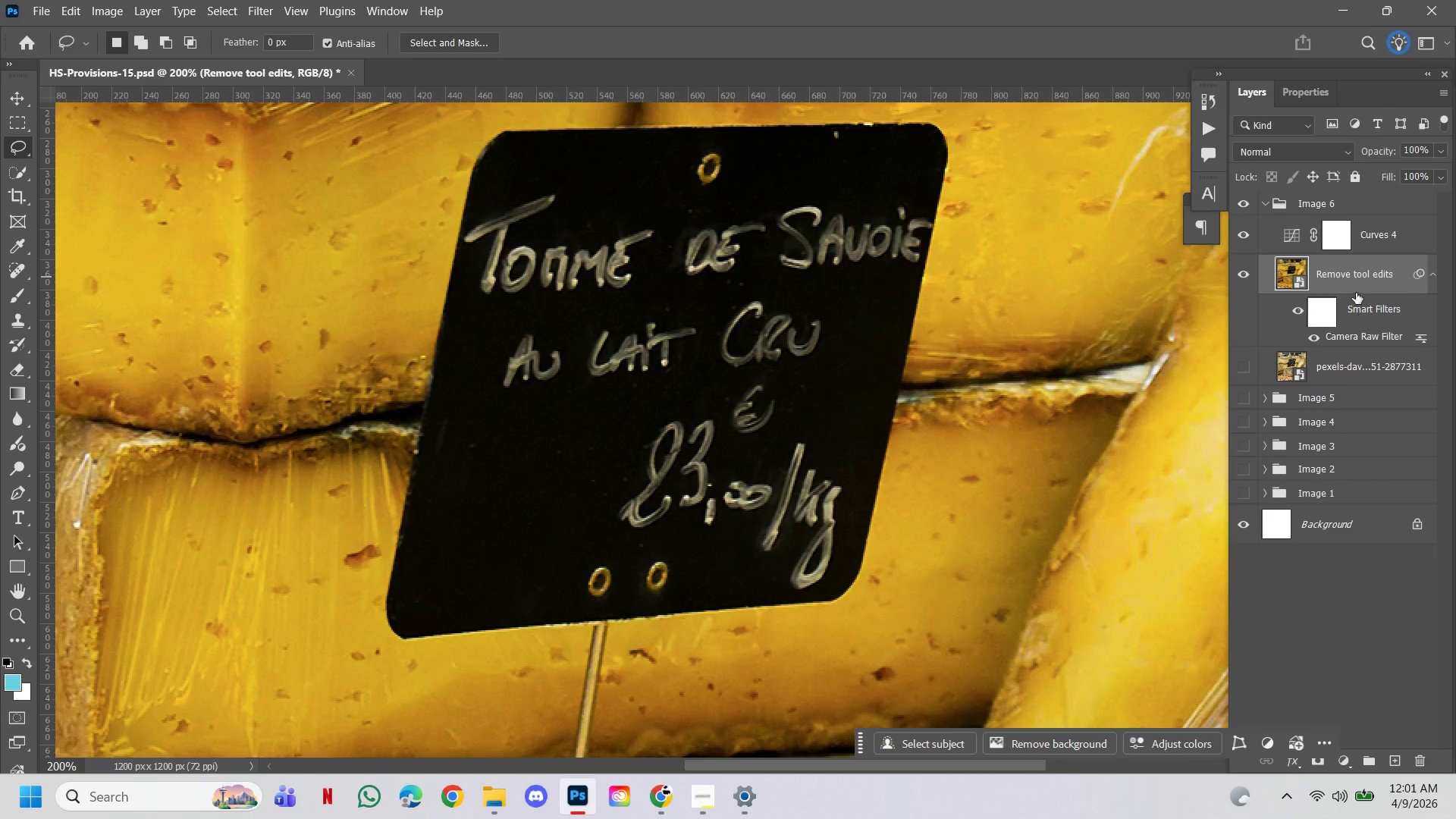 
hold_key(key=AltLeft, duration=0.73)
left_click_drag(start_coordinate=[1361, 274], to_coordinate=[1360, 253])
 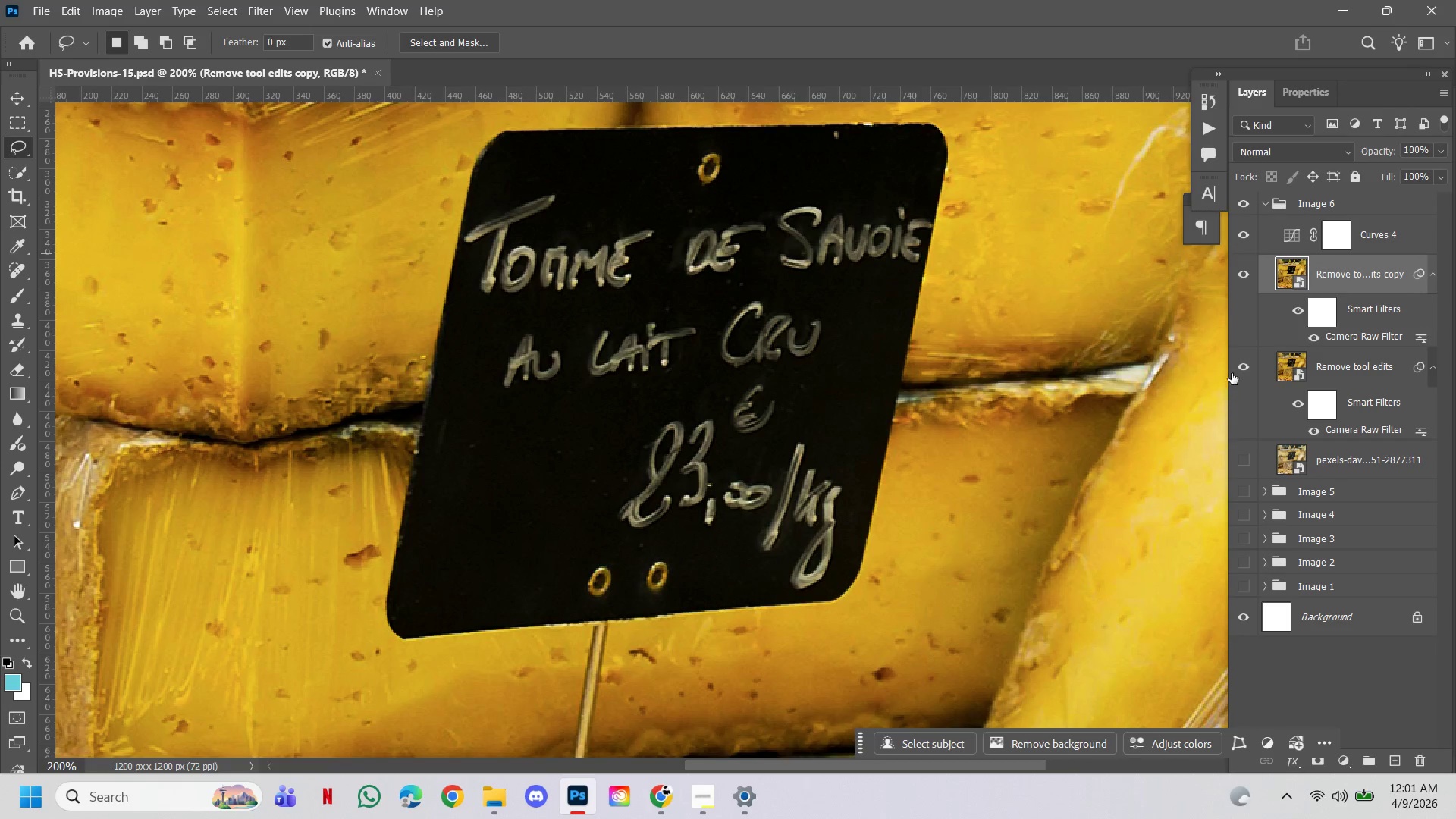 
left_click([1244, 361])
 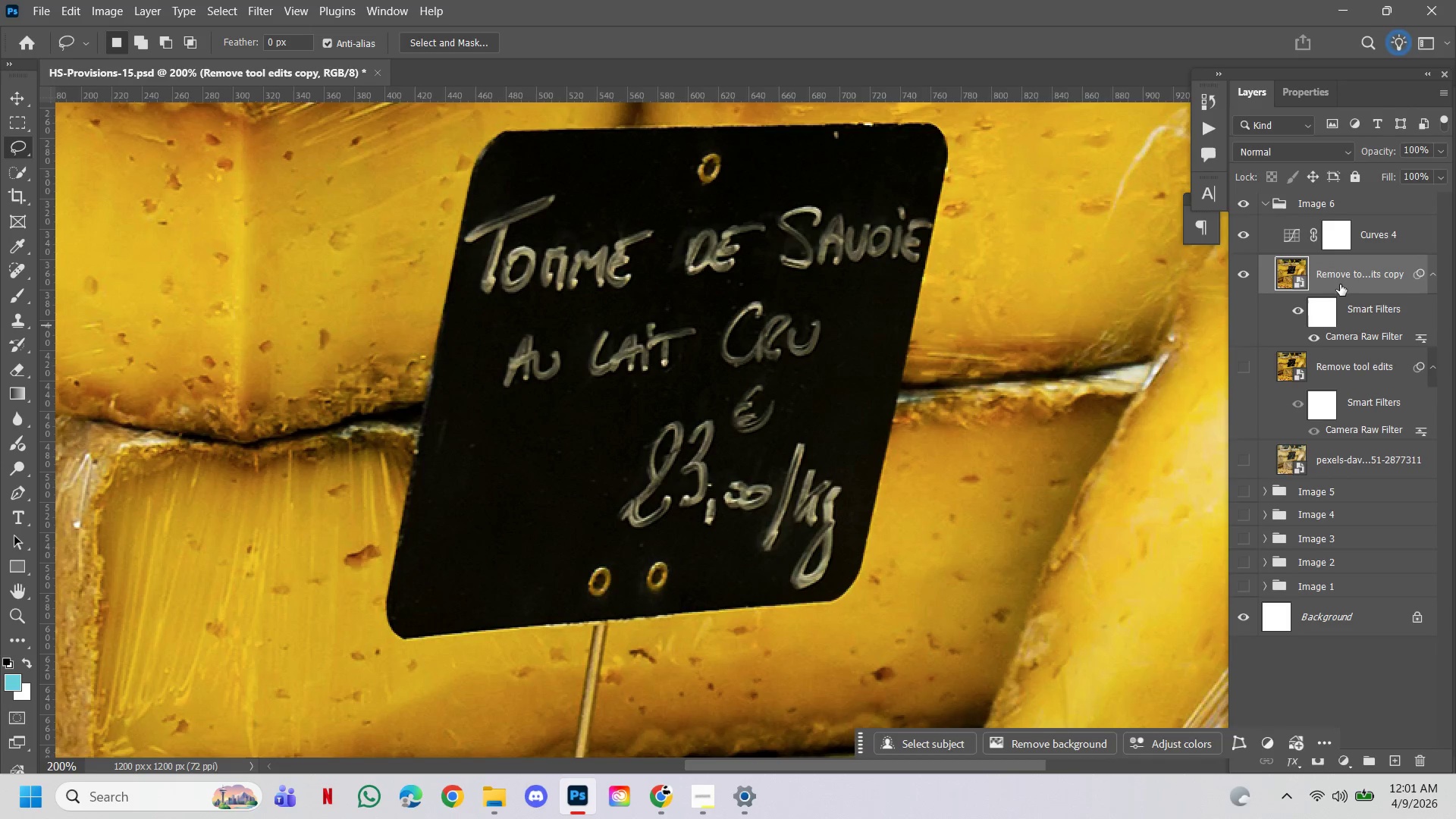 
right_click([1340, 284])
 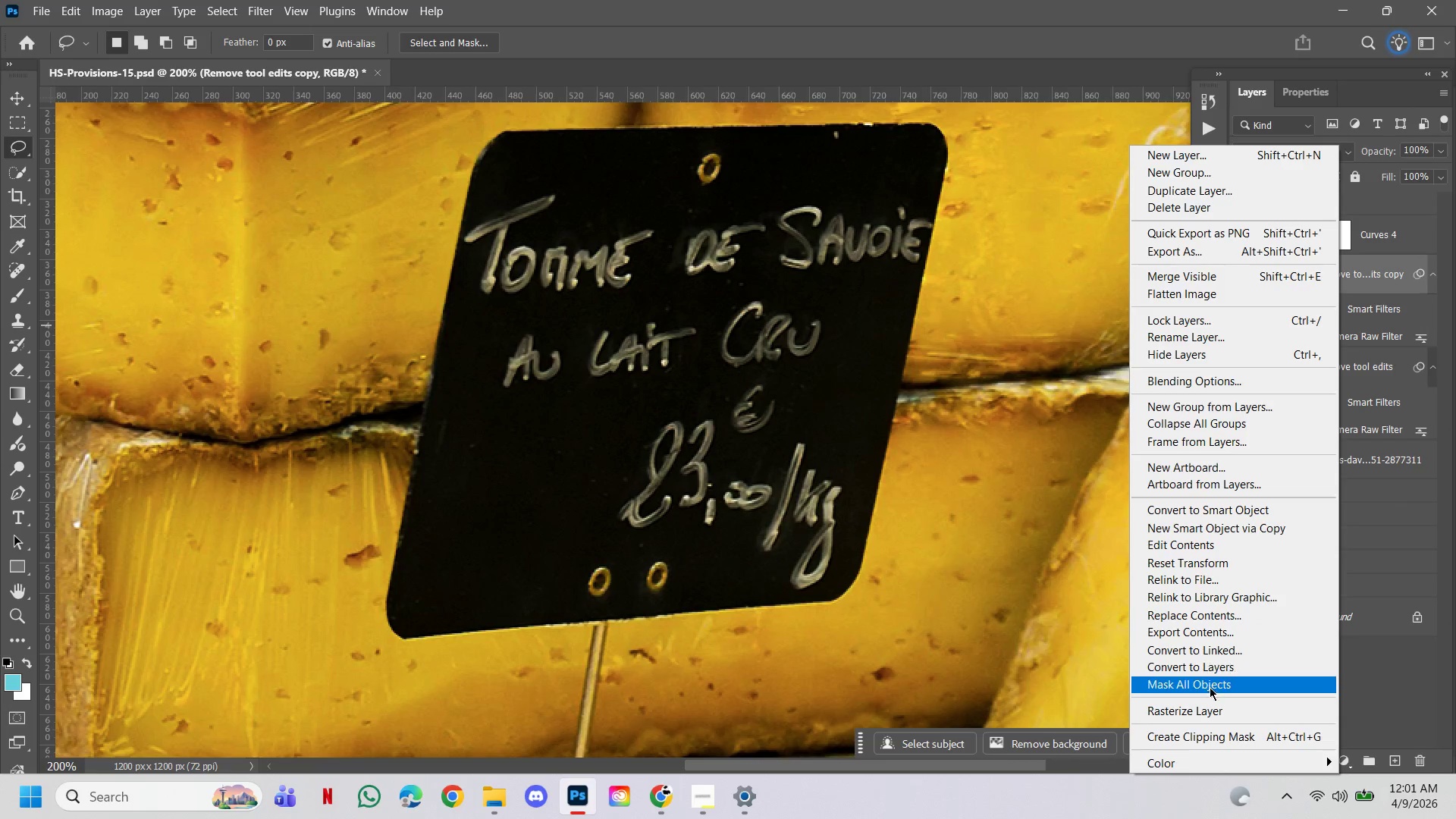 
left_click([1213, 706])
 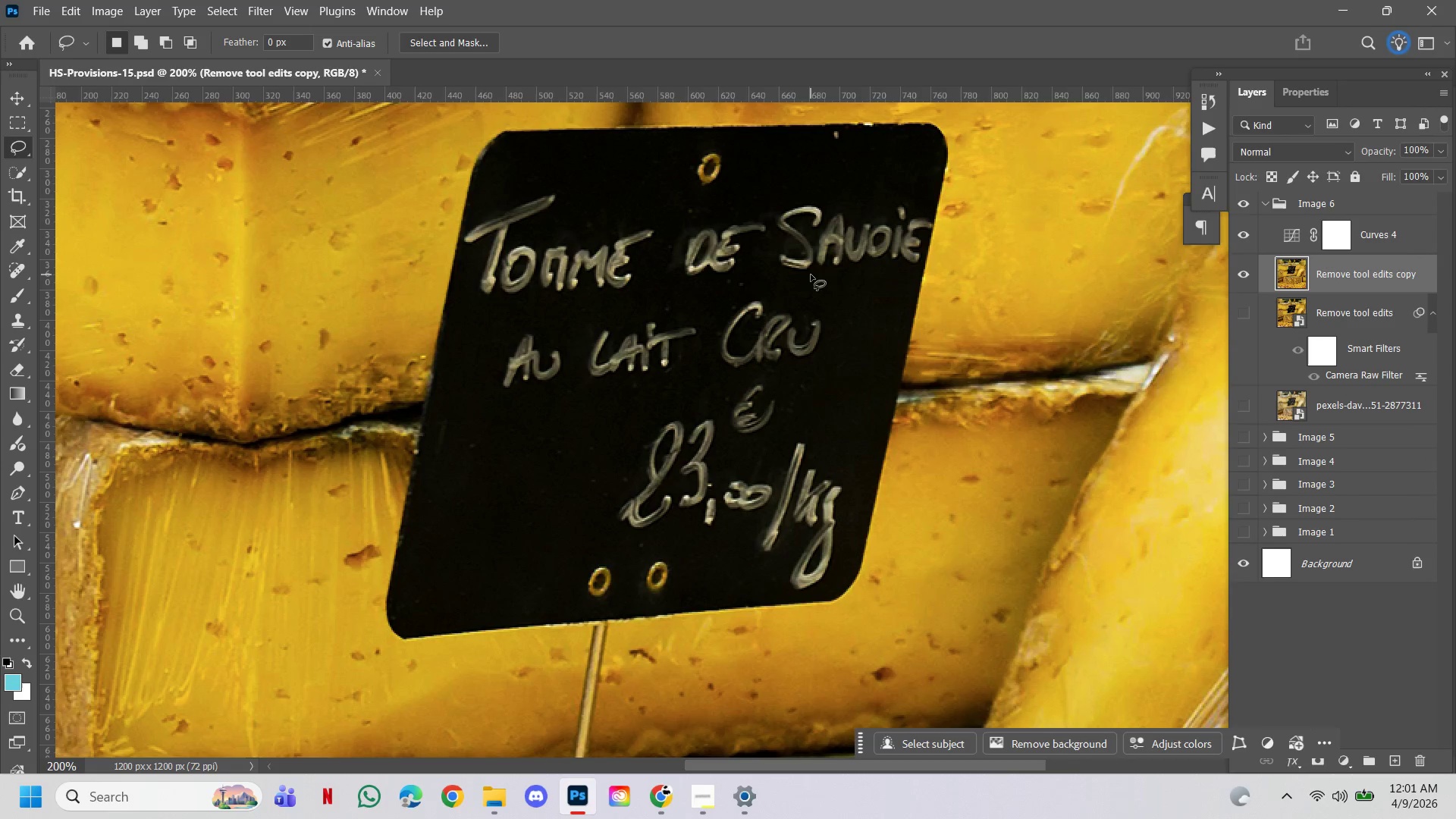 
hold_key(key=ControlLeft, duration=0.34)
 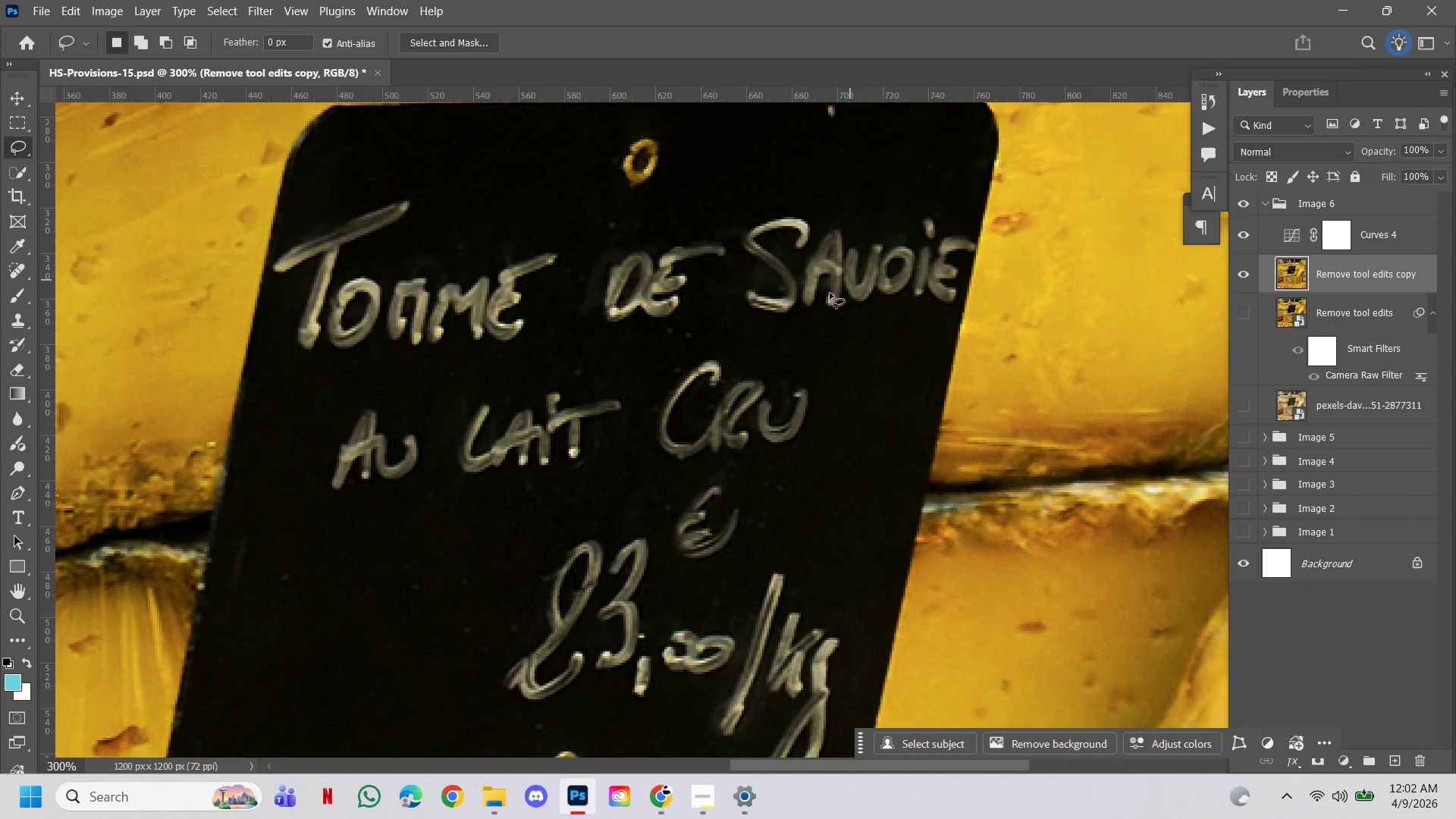 
hold_key(key=Space, duration=0.36)
 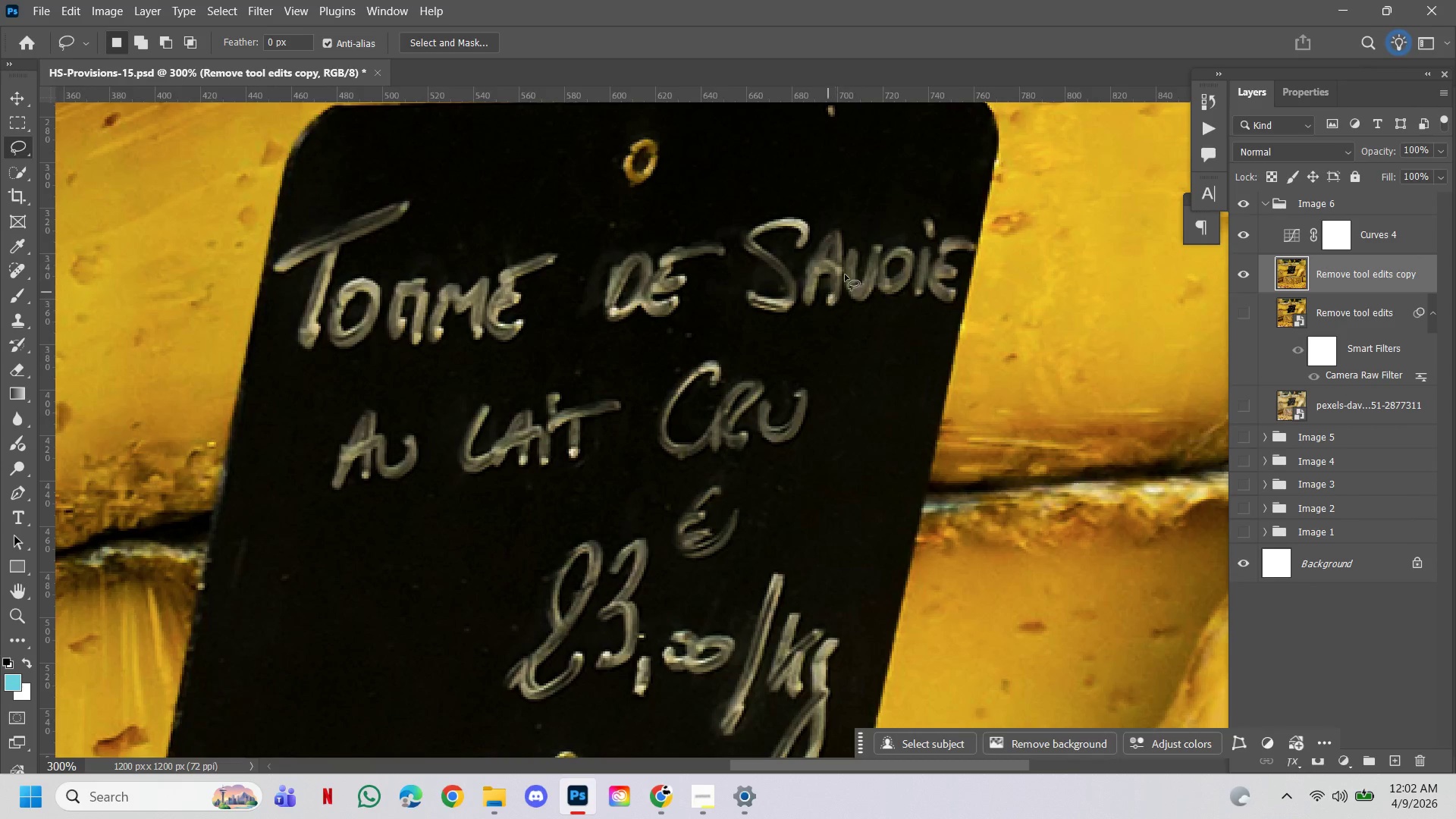 
left_click([845, 181])
 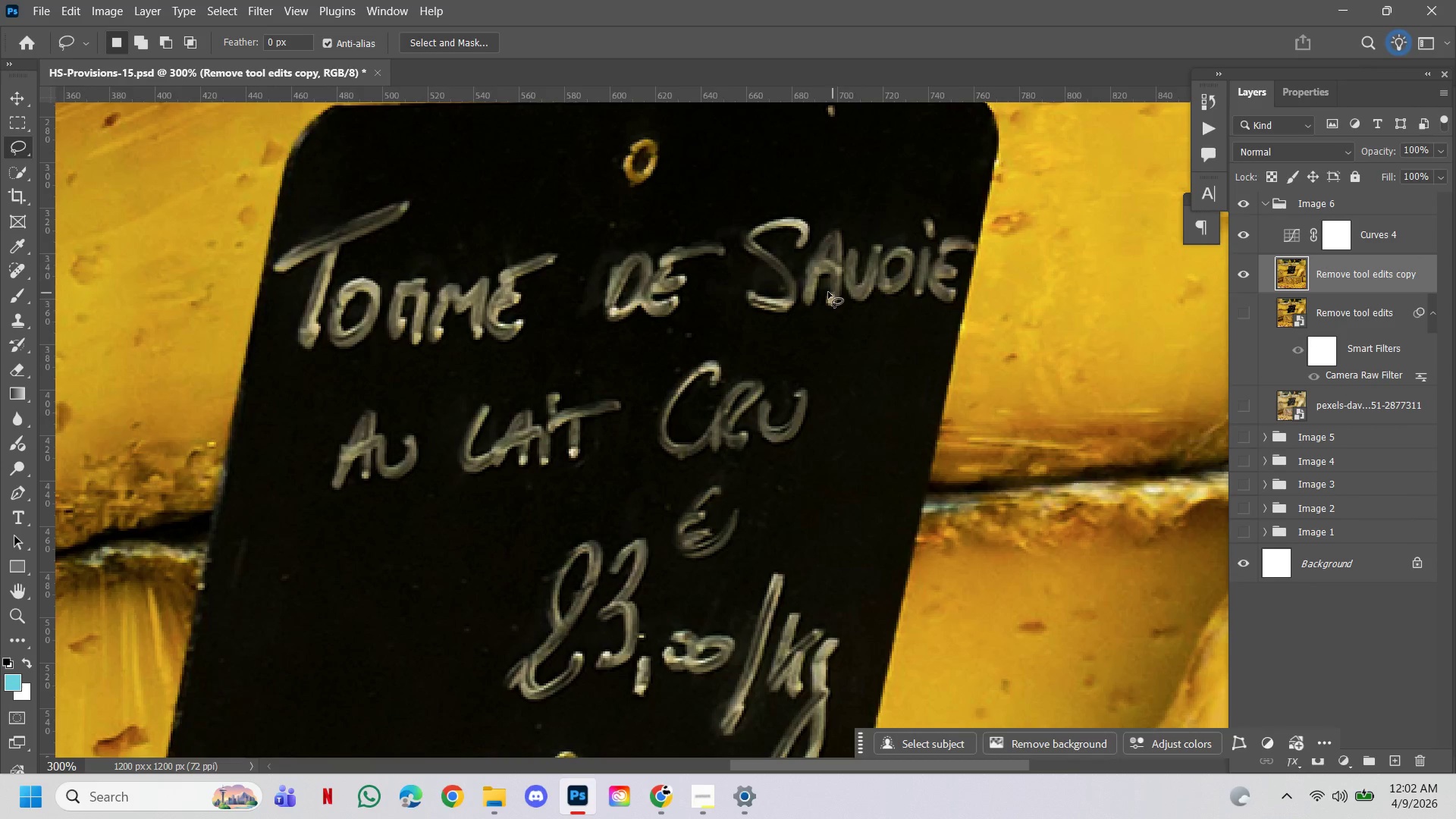 
key(B)
 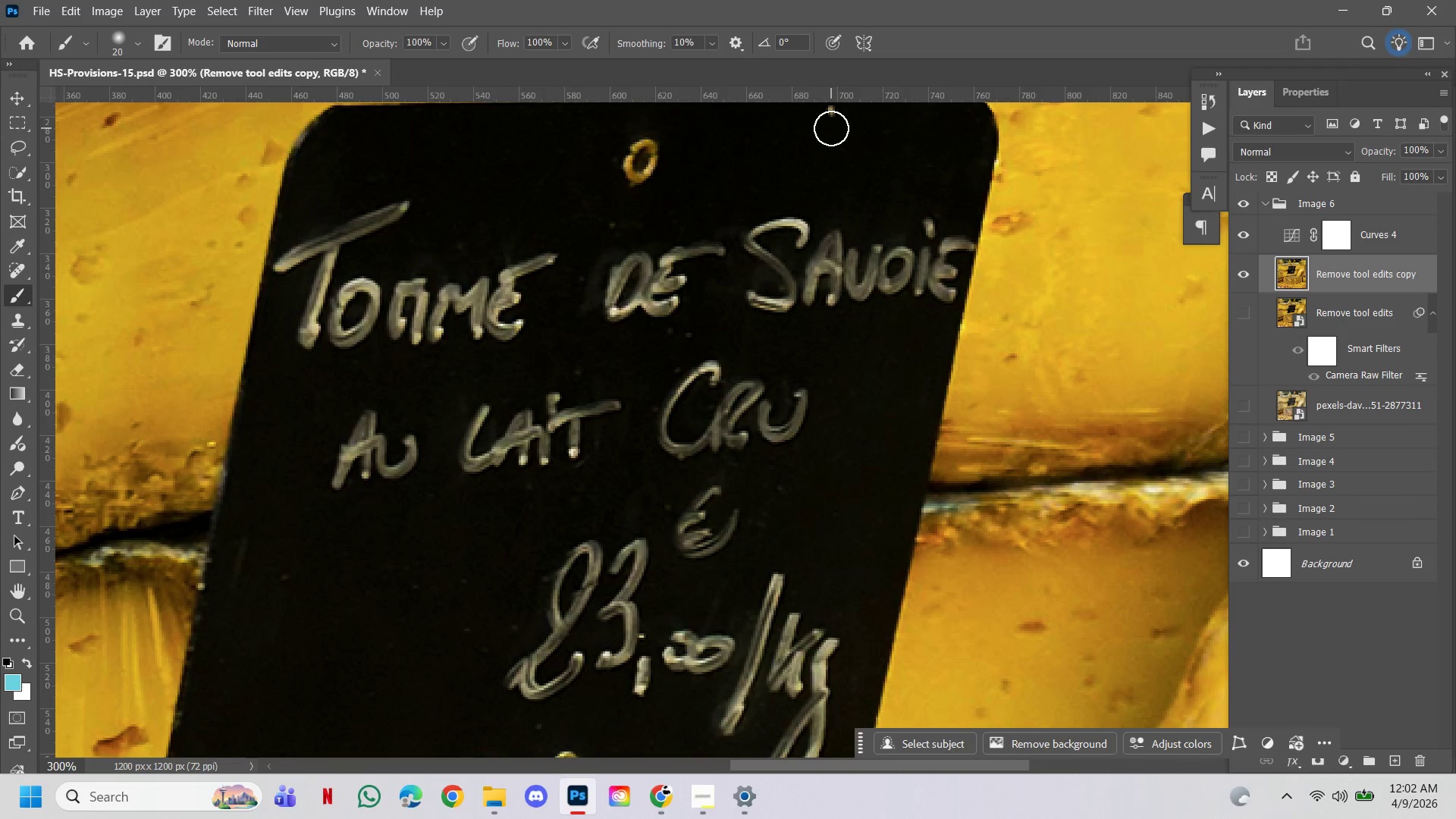 
left_click([828, 122])
 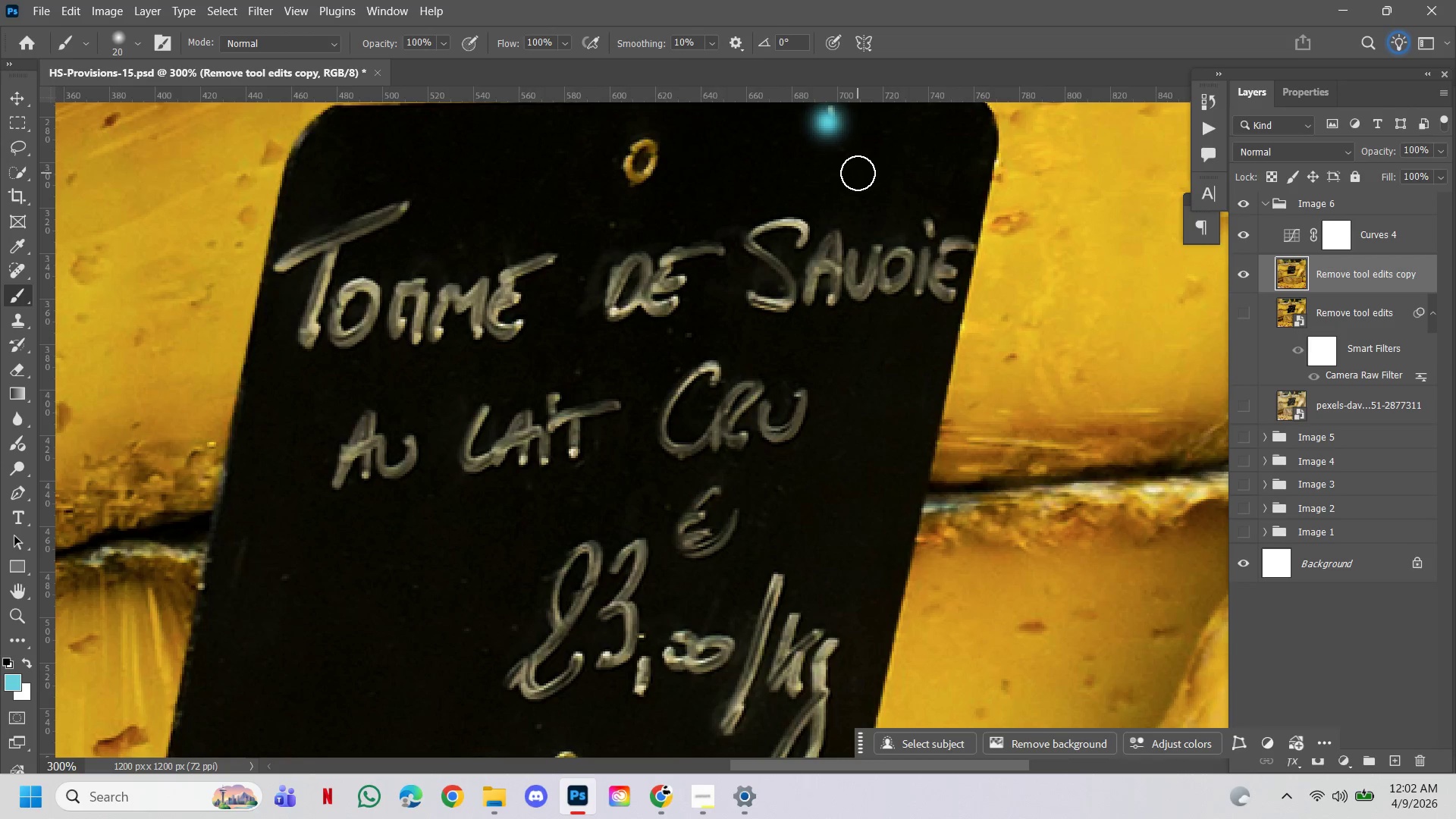 
key(Control+Z)
 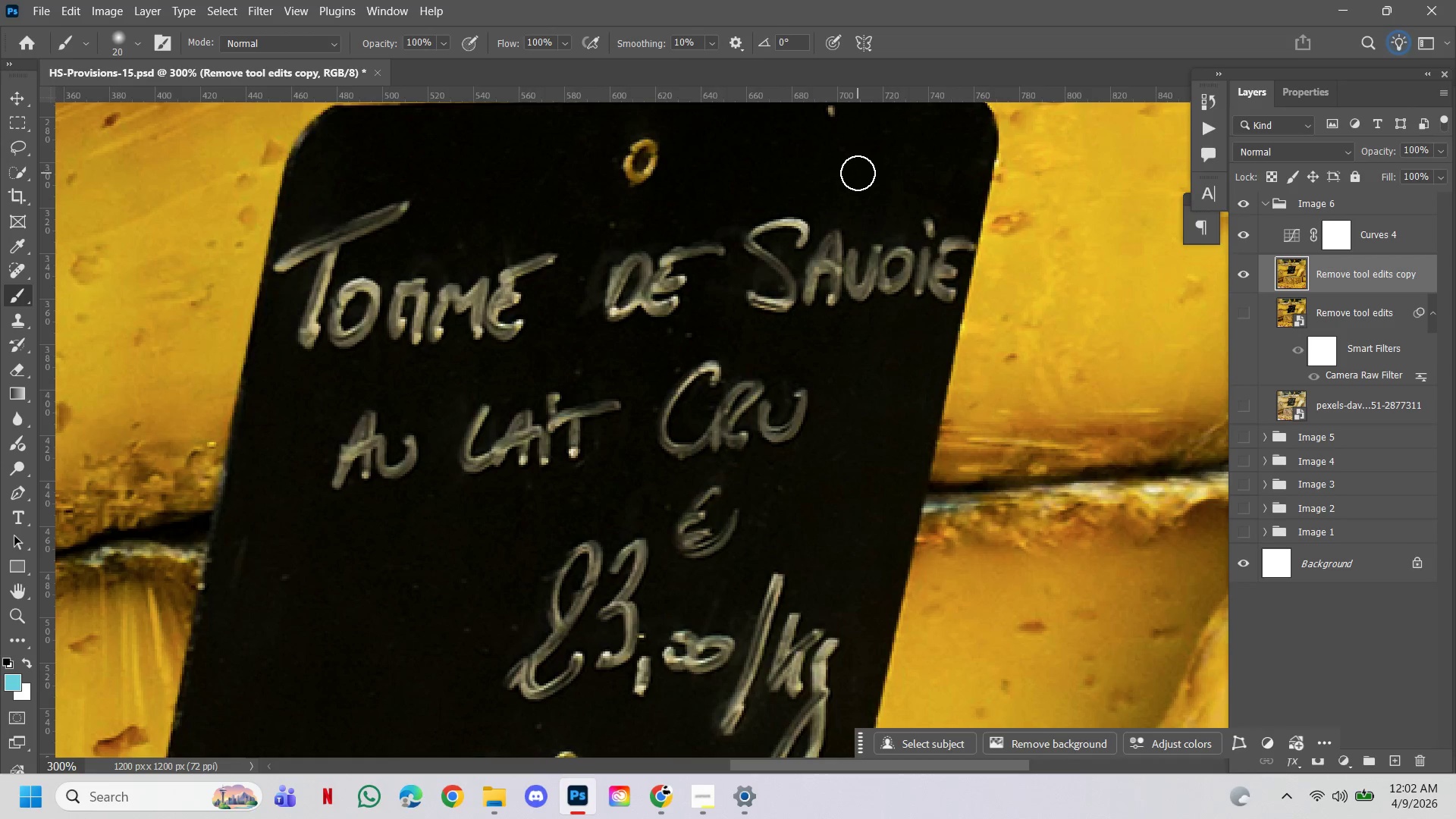 
key(J)
 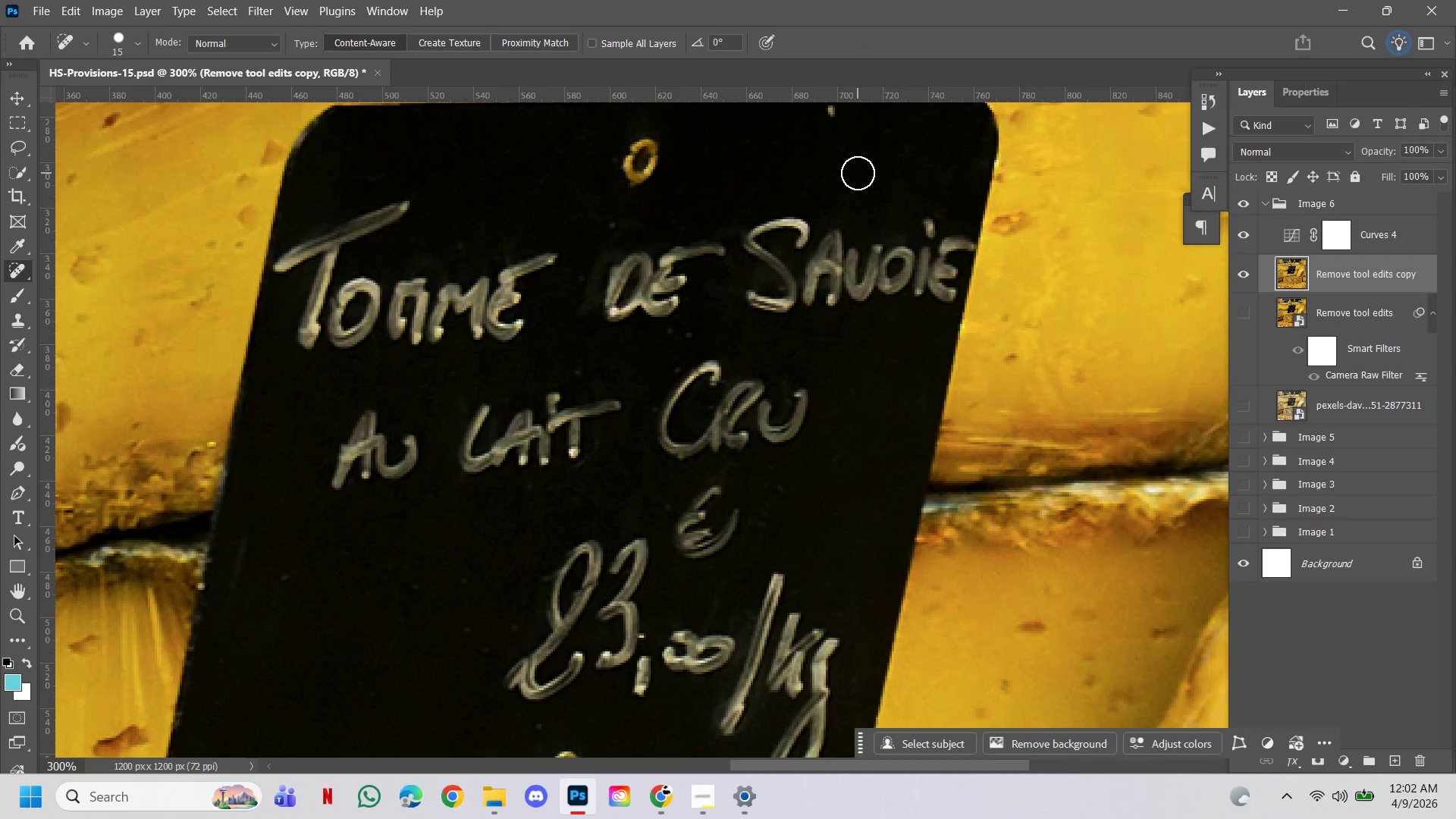 
scroll: coordinate [858, 173], scroll_direction: up, amount: 1.0
 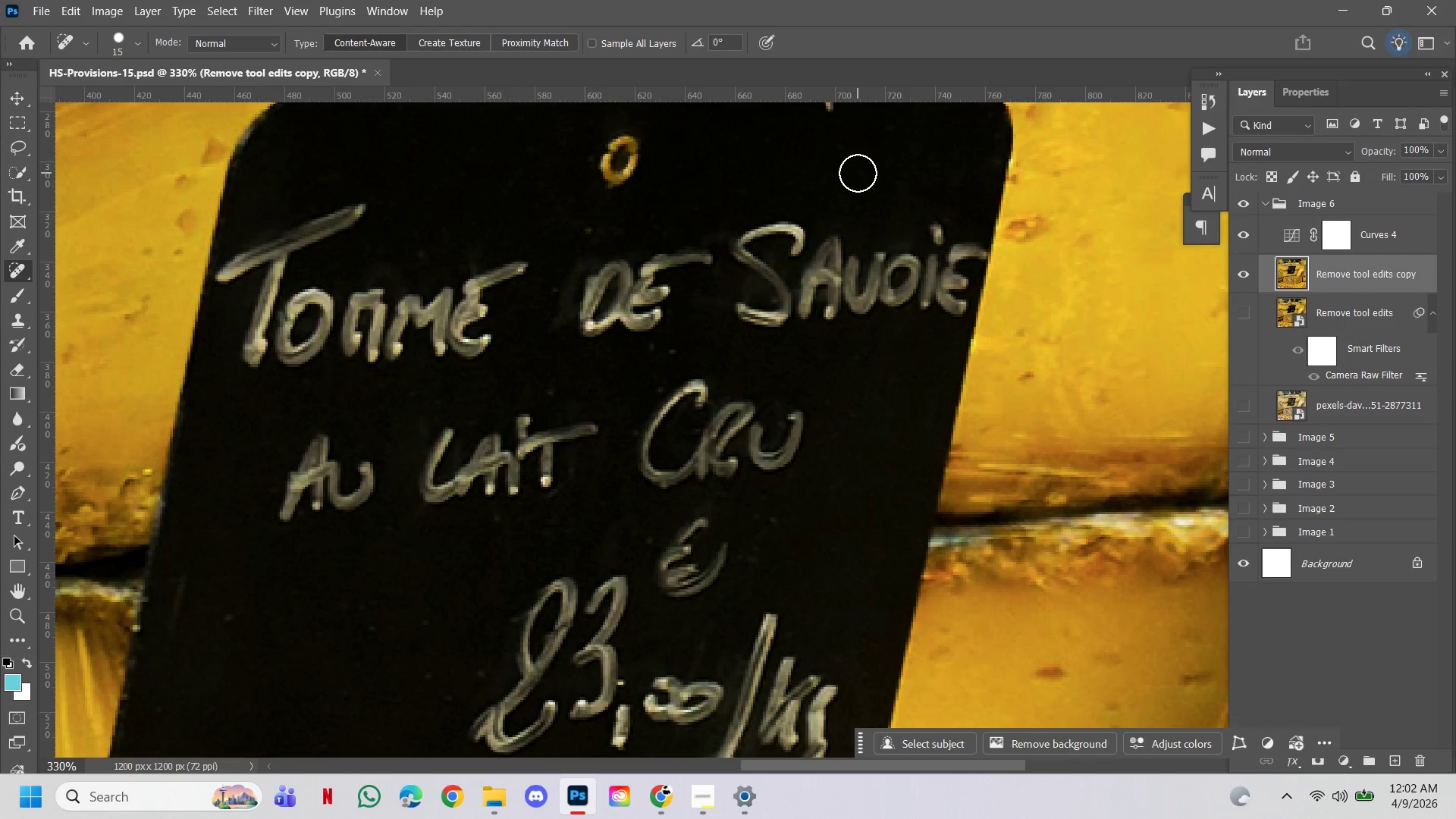 
scroll: coordinate [858, 173], scroll_direction: down, amount: 1.0
 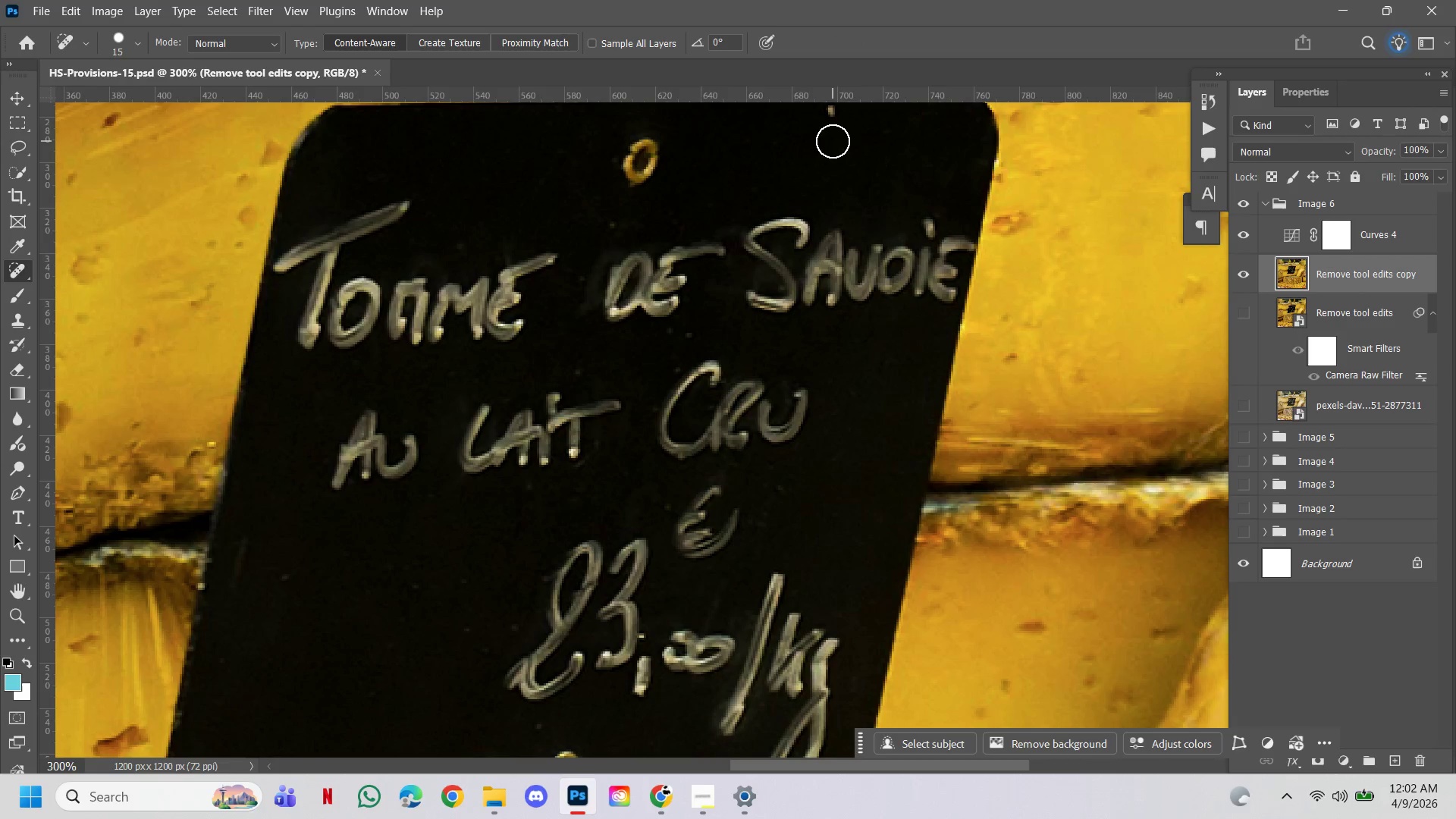 
hold_key(key=ControlLeft, duration=0.33)
 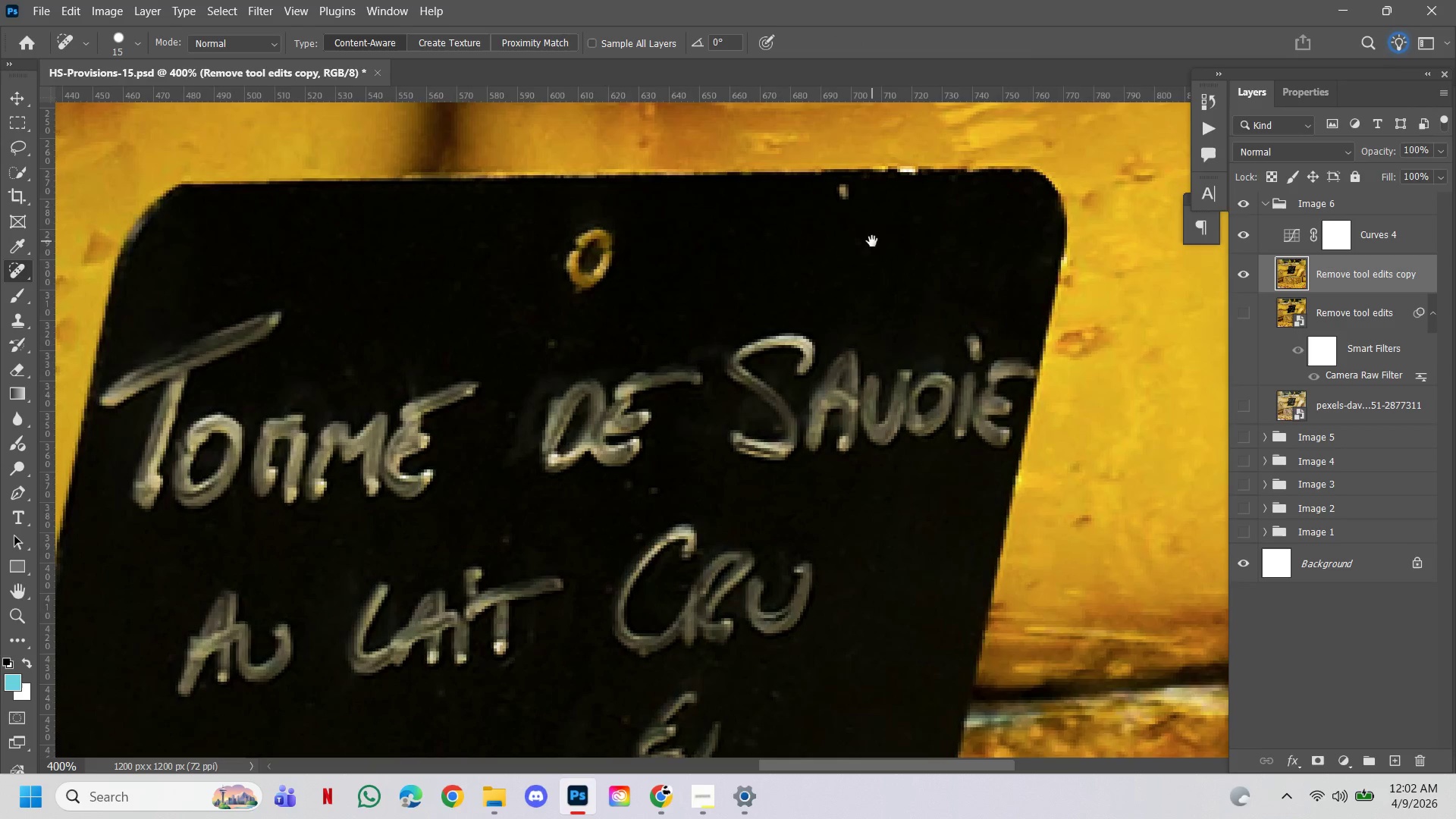 
hold_key(key=Space, duration=0.95)
 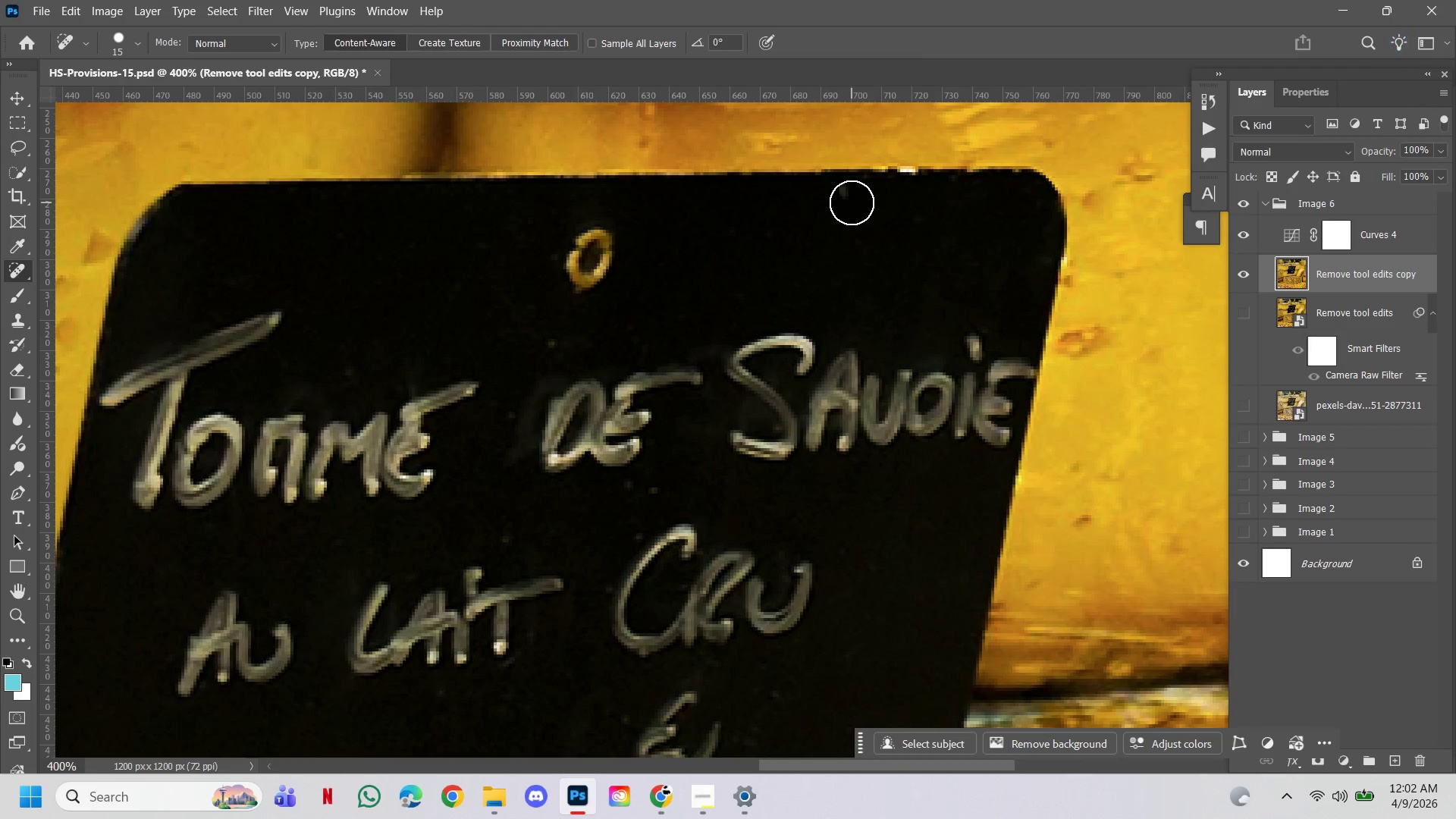 
left_click([850, 149])
 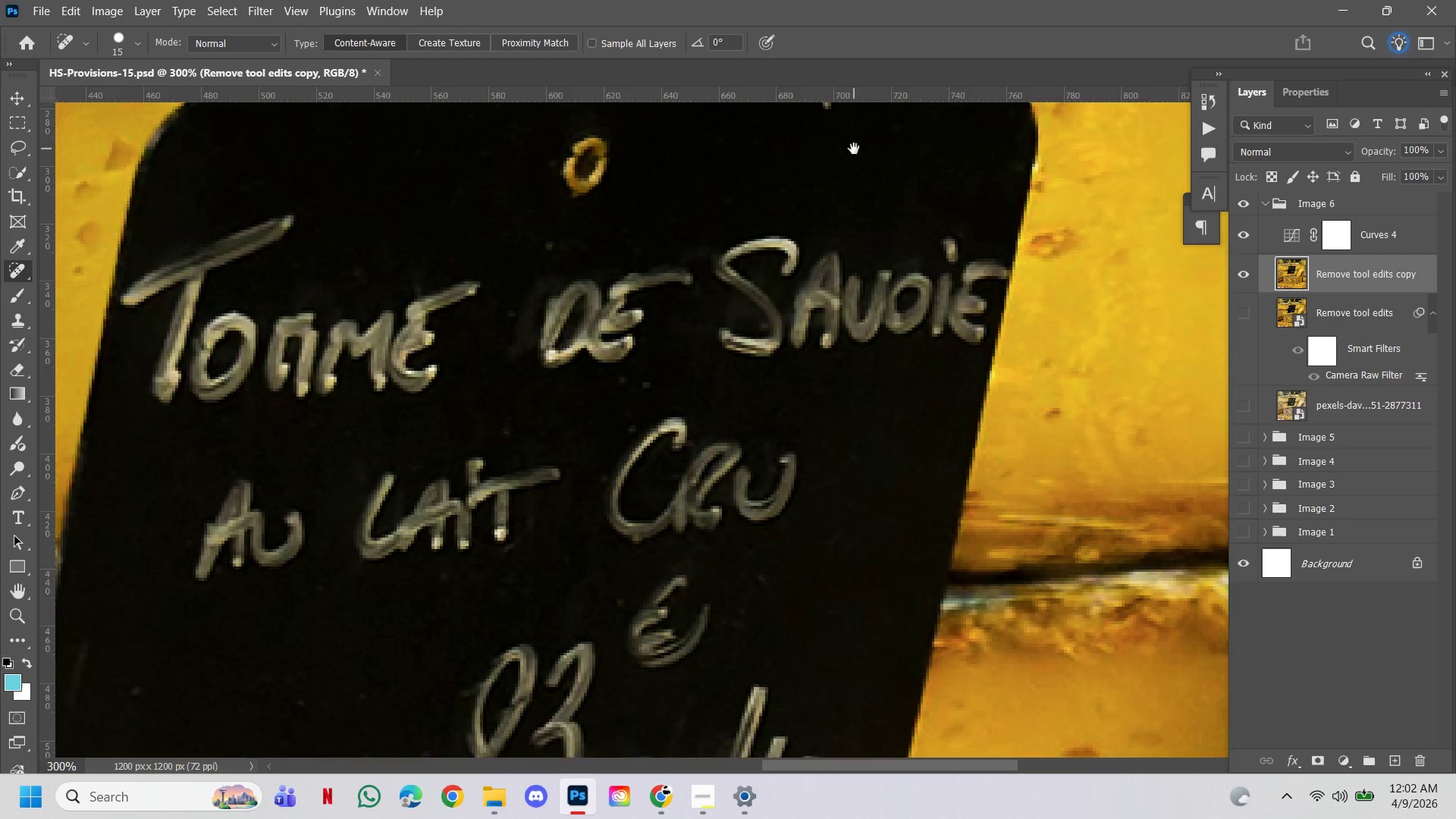 
left_click_drag(start_coordinate=[854, 149], to_coordinate=[872, 241])
 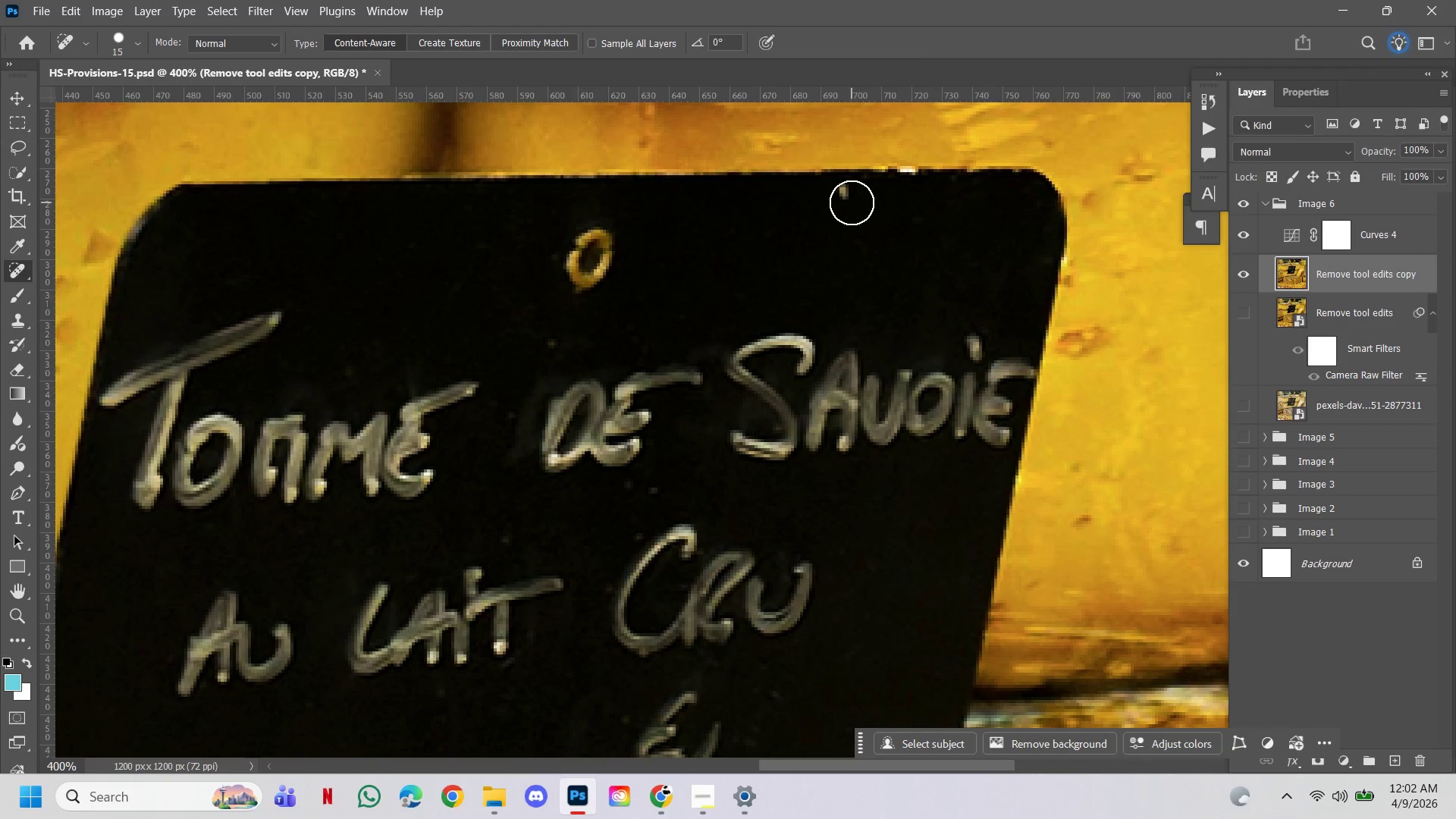 
left_click([852, 202])
 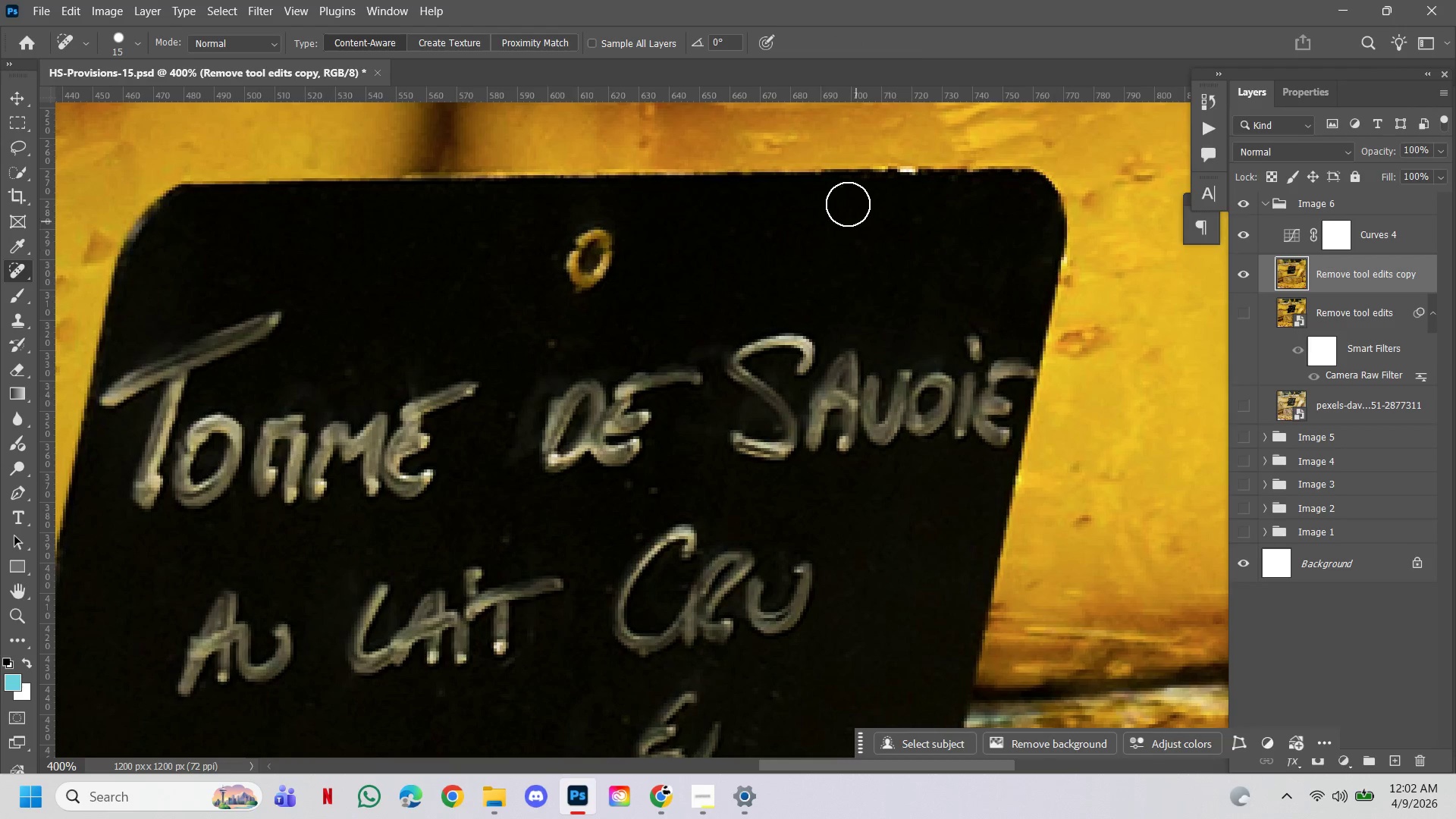 
left_click([848, 203])
 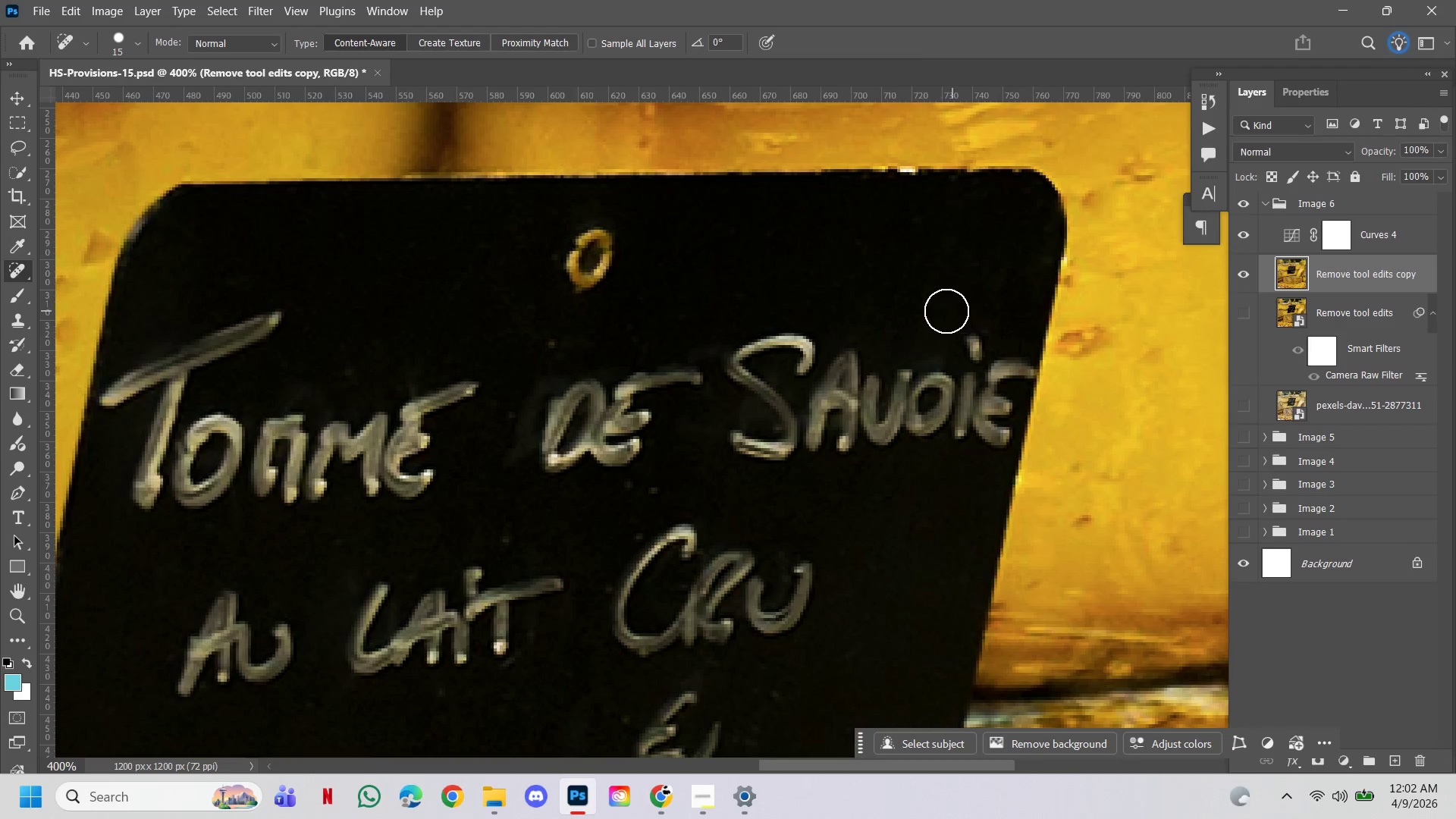 
hold_key(key=Space, duration=1.41)
 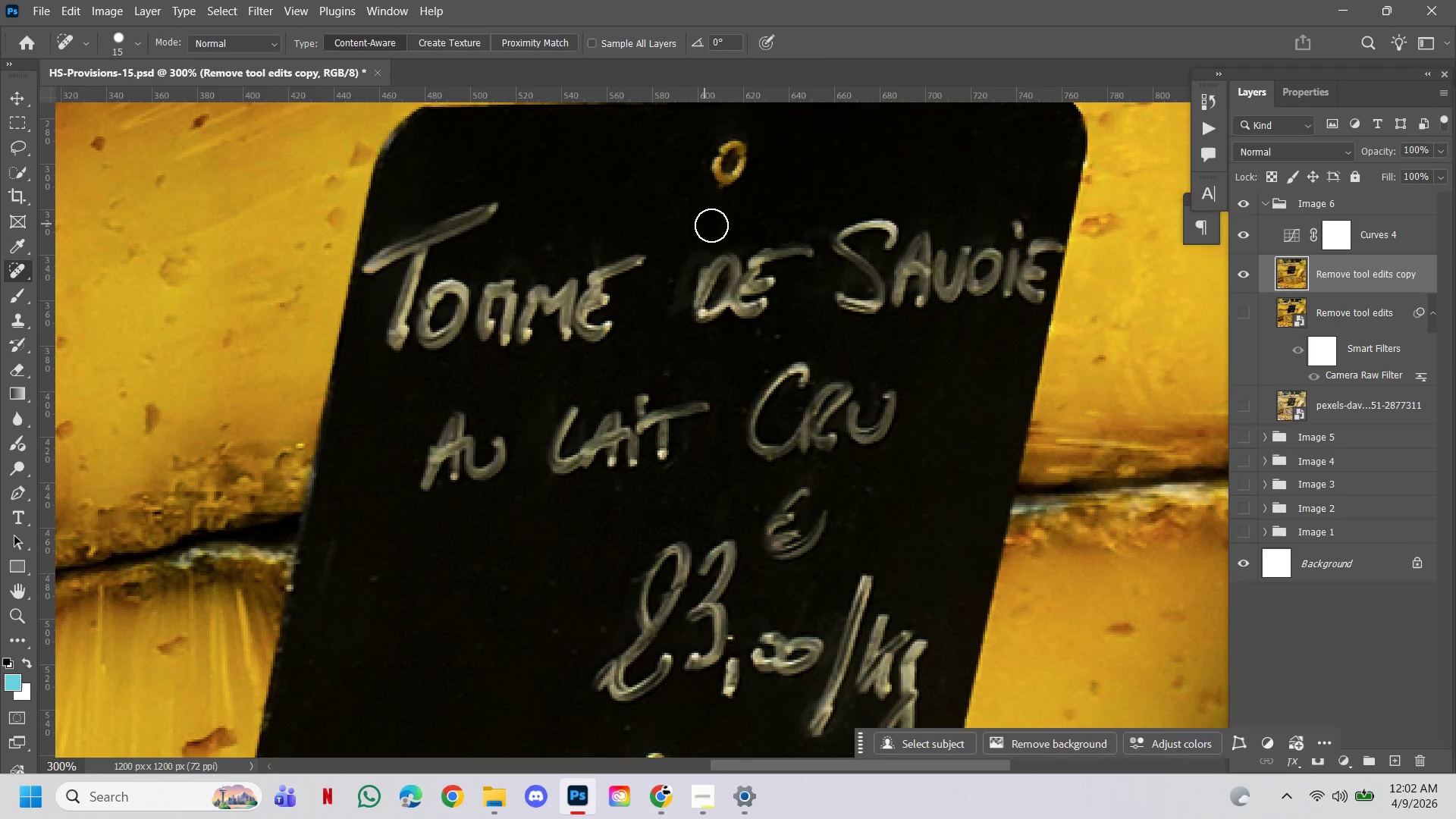 
hold_key(key=AltLeft, duration=0.33)
hold_key(key=ControlLeft, duration=0.31)
left_click([676, 381])
 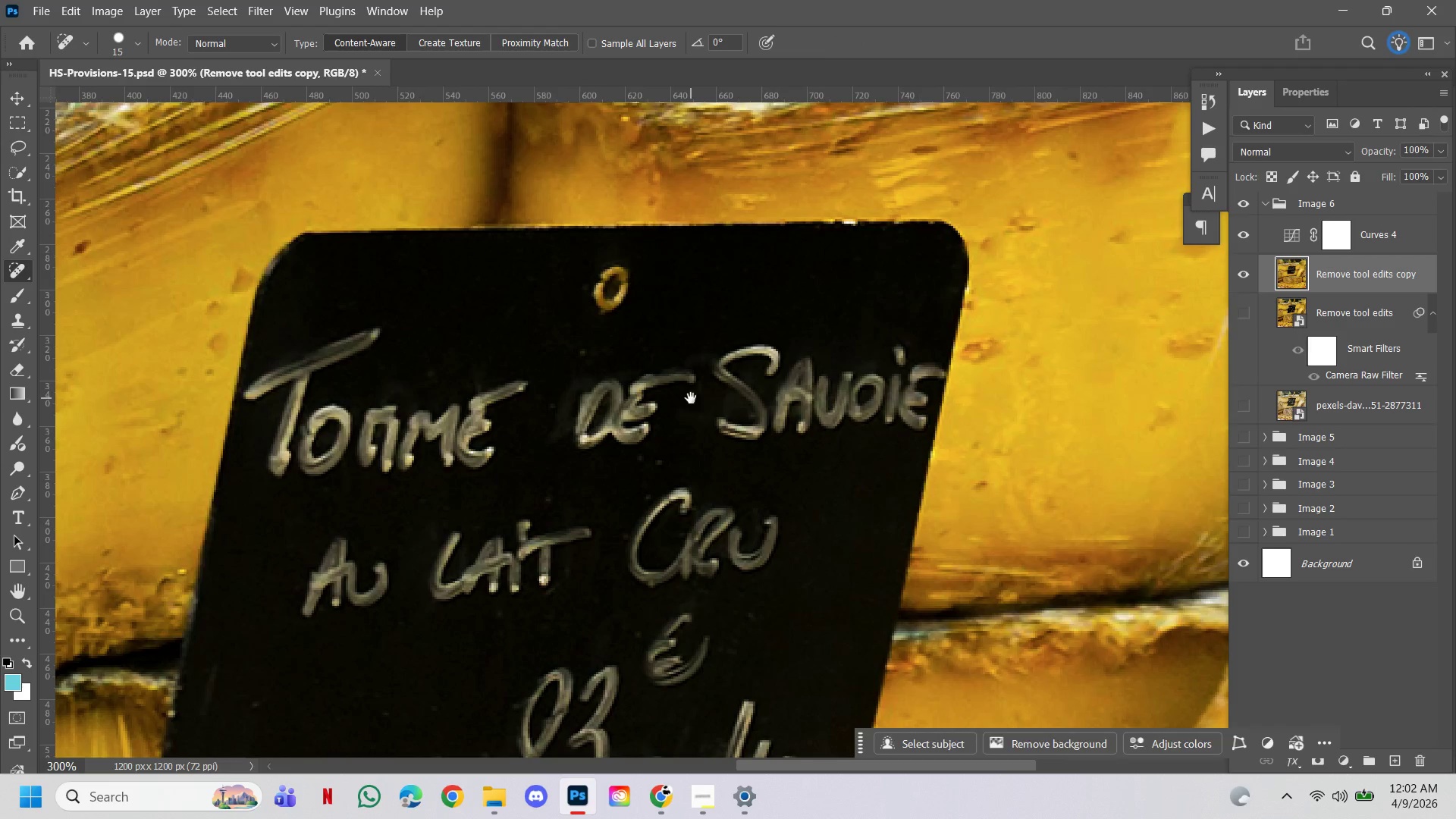 
left_click_drag(start_coordinate=[691, 399], to_coordinate=[809, 273])
 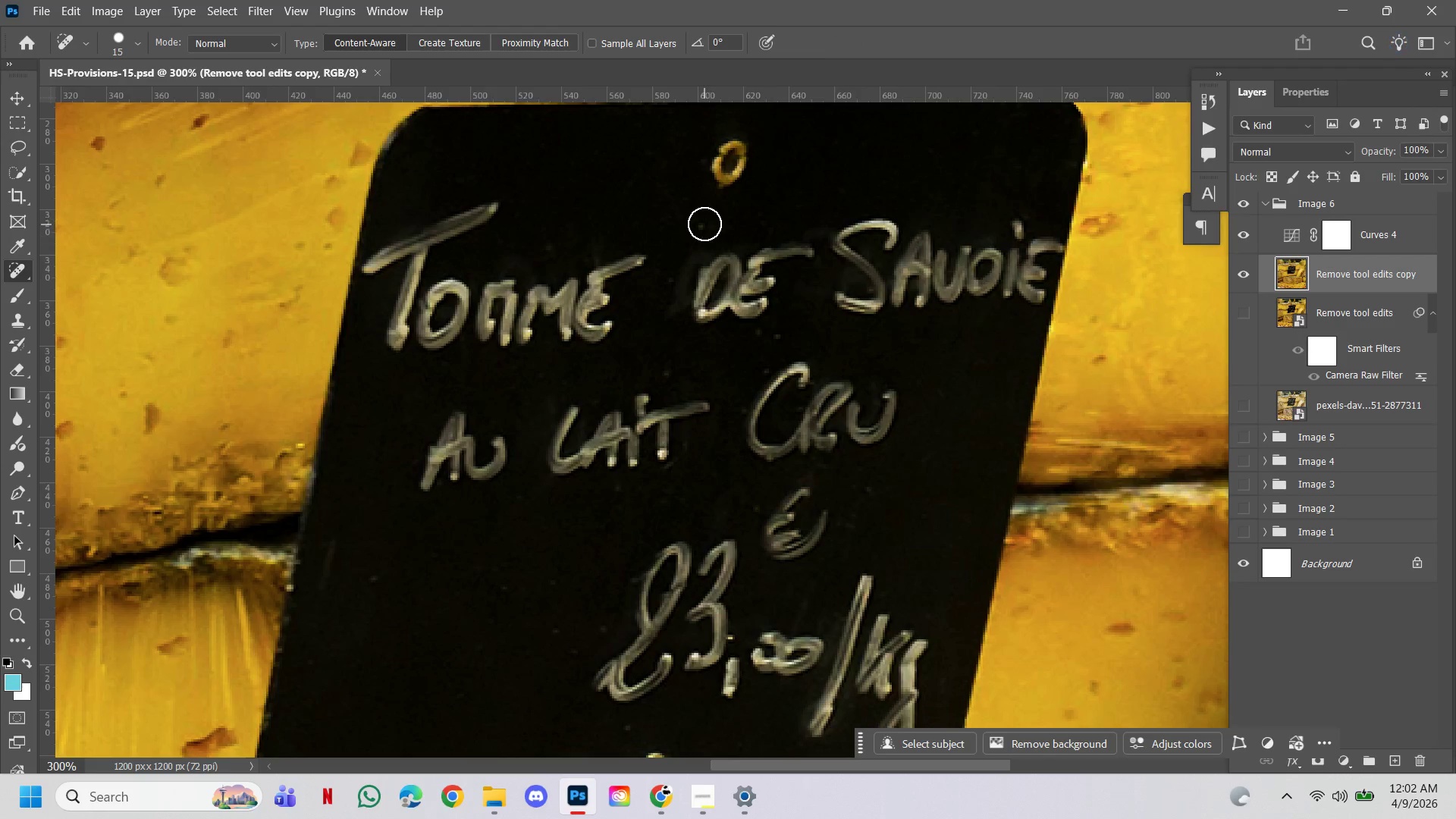 
key(Control+ControlLeft)
 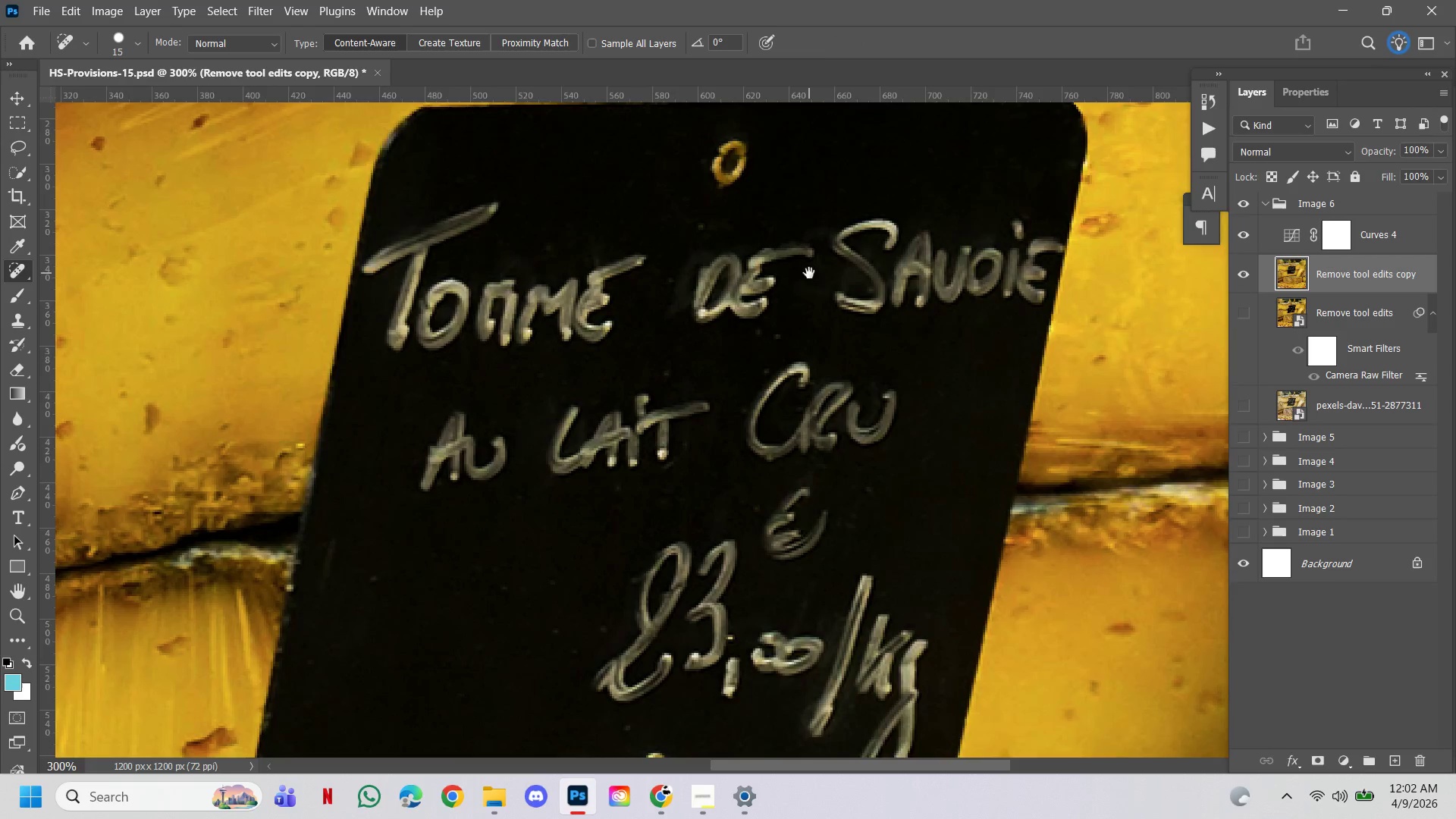 
key(Alt+Control+AltLeft)
 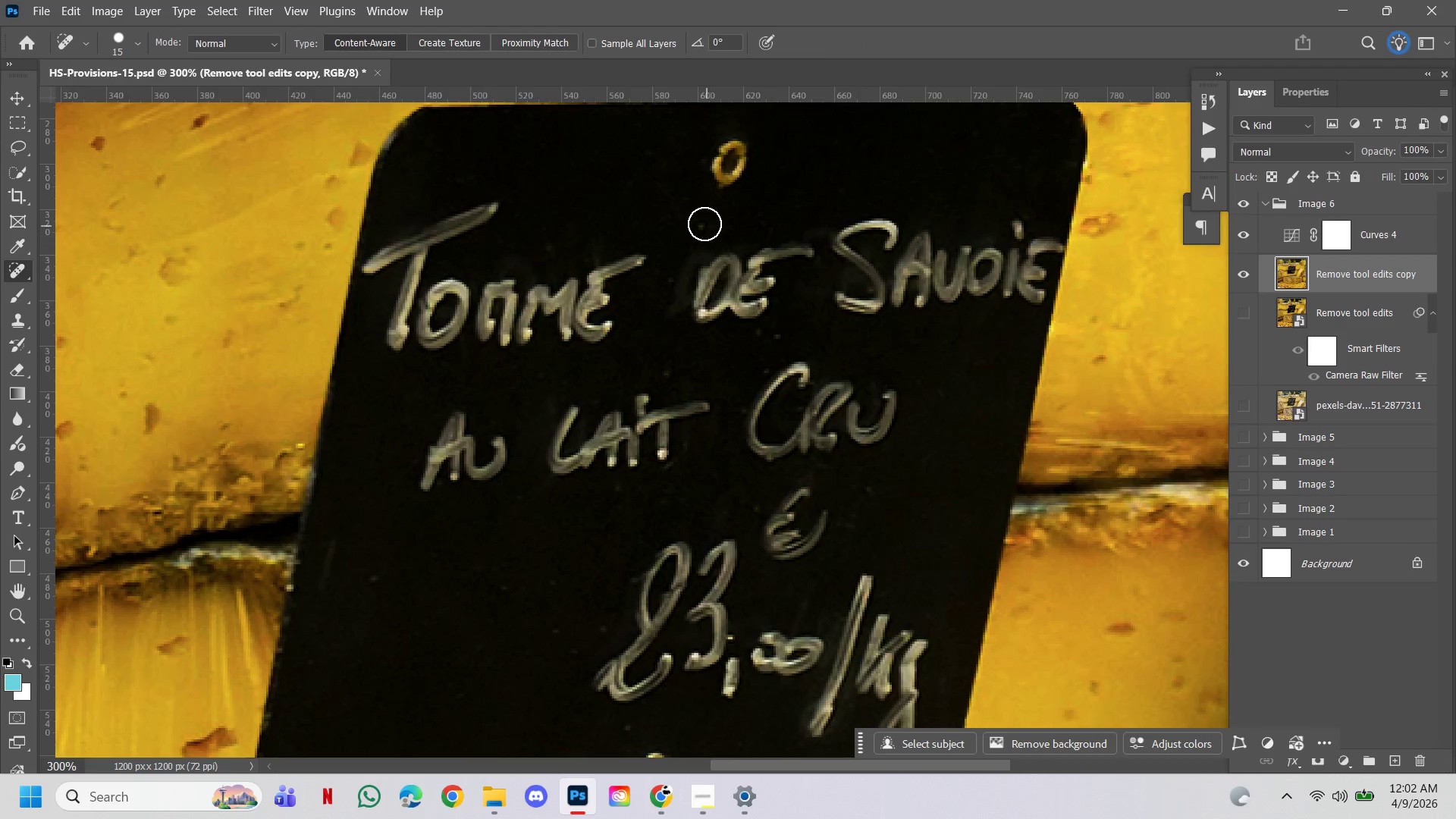 
left_click([704, 224])
 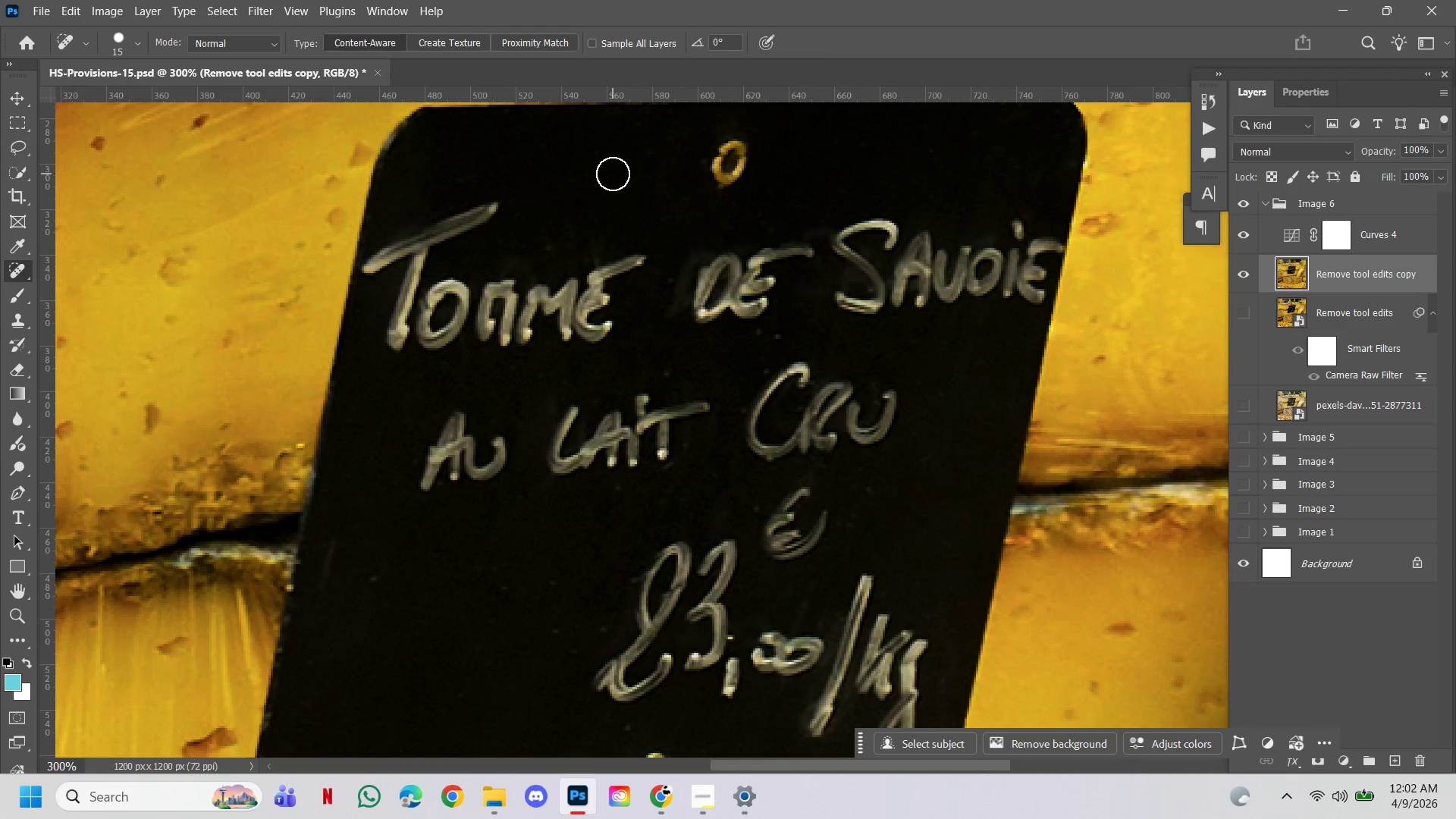 
left_click([606, 171])
 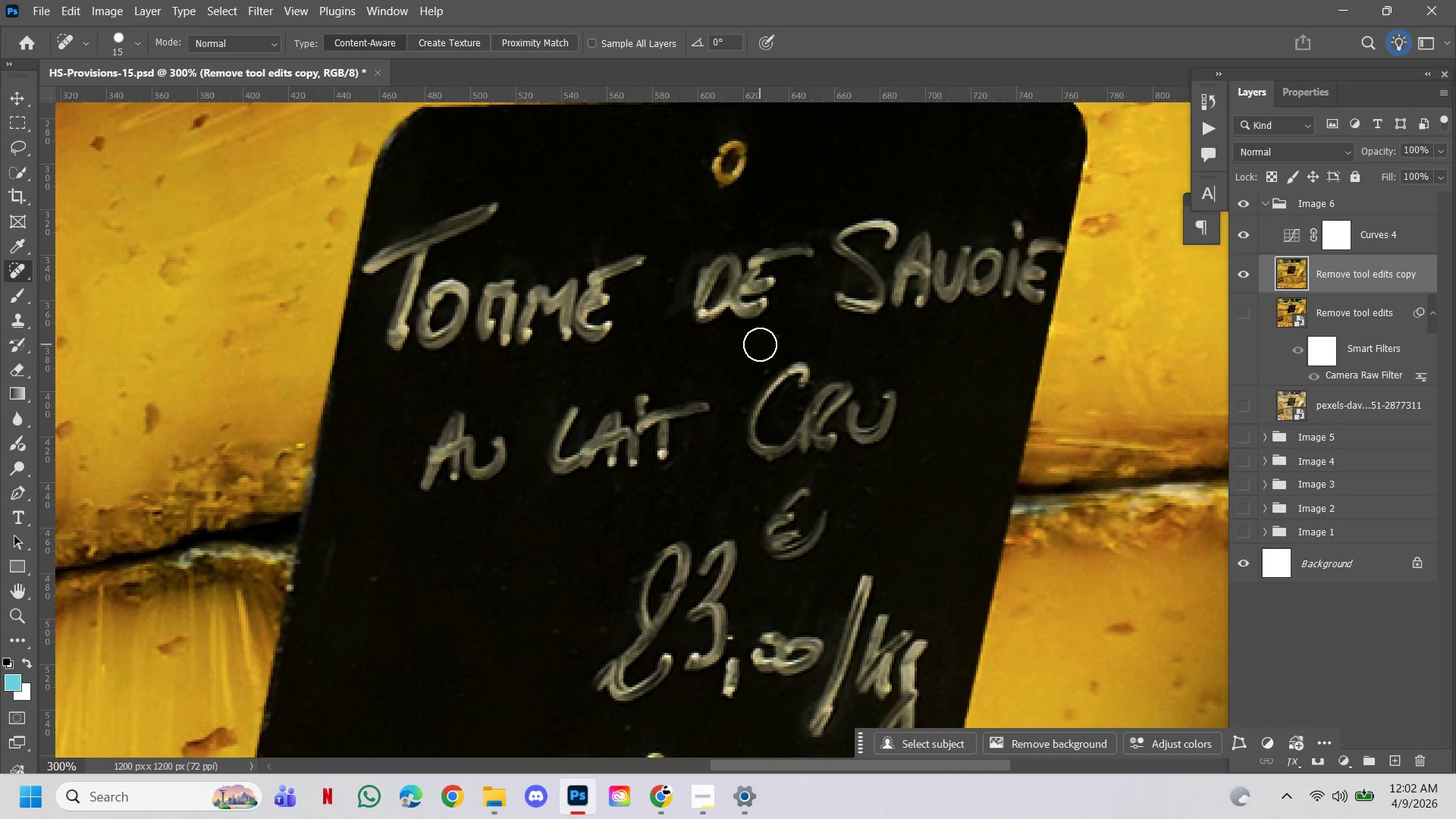 
left_click([770, 340])
 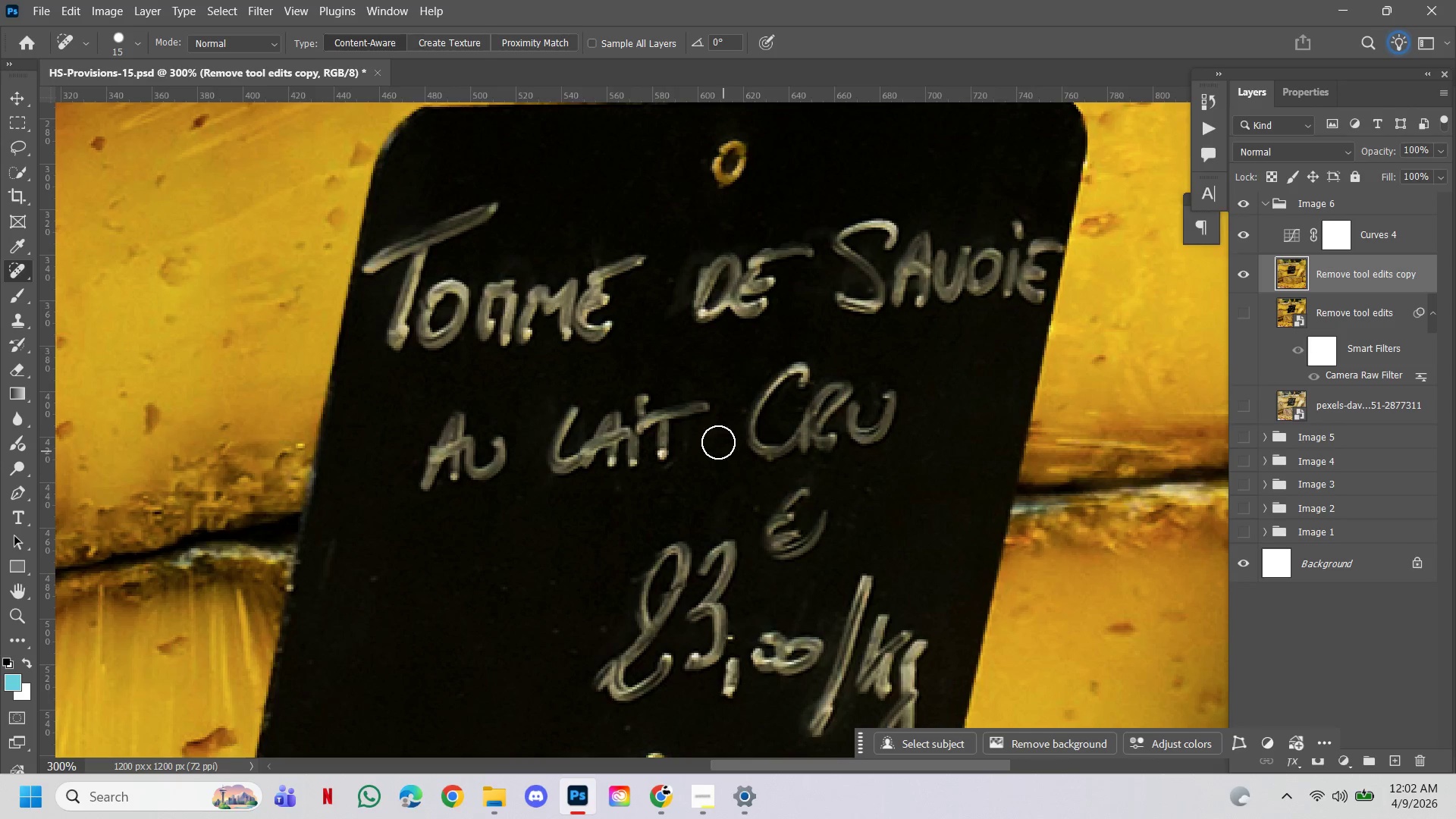 
hold_key(key=Space, duration=1.17)
 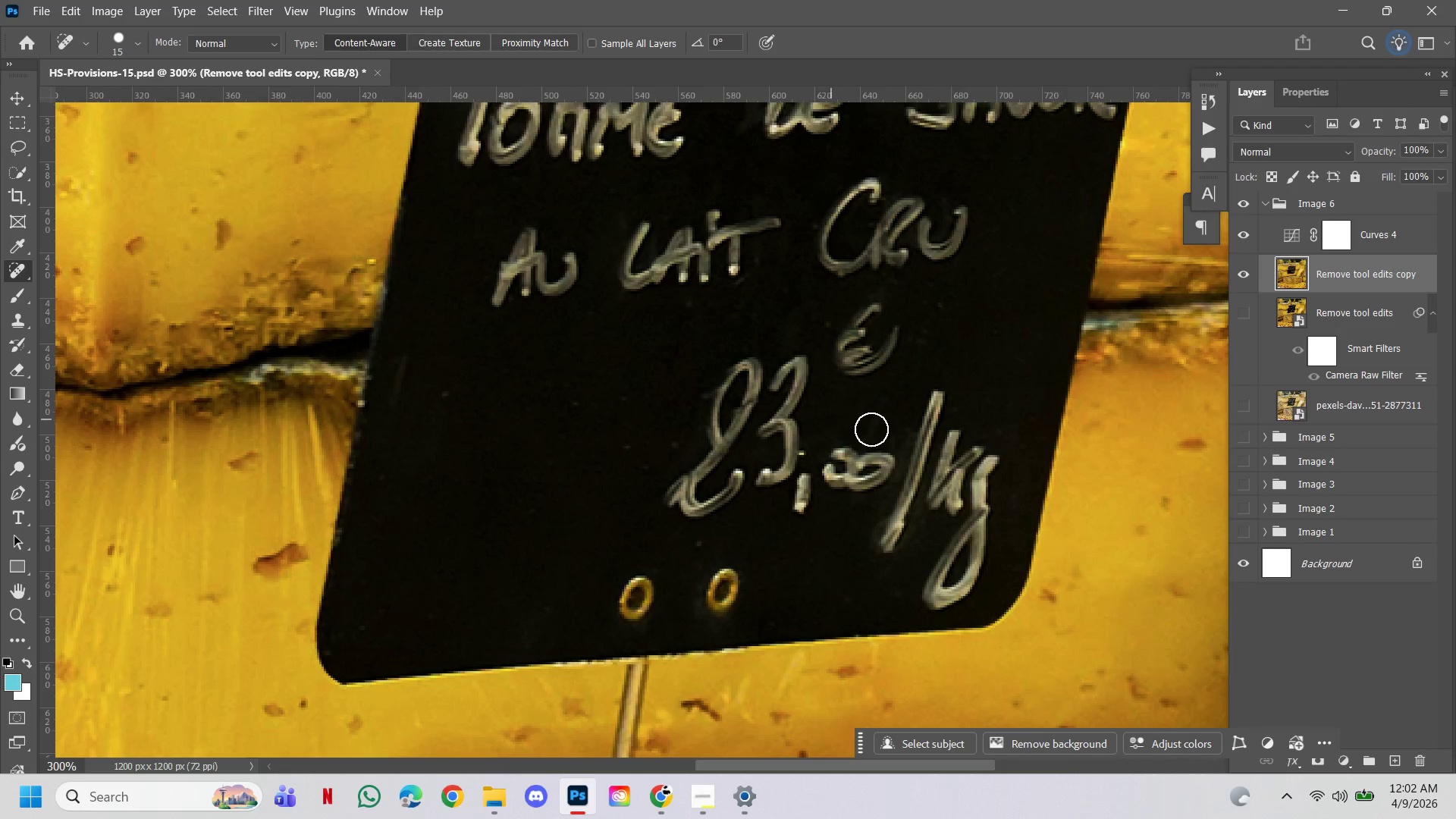 
left_click_drag(start_coordinate=[769, 561], to_coordinate=[840, 377])
 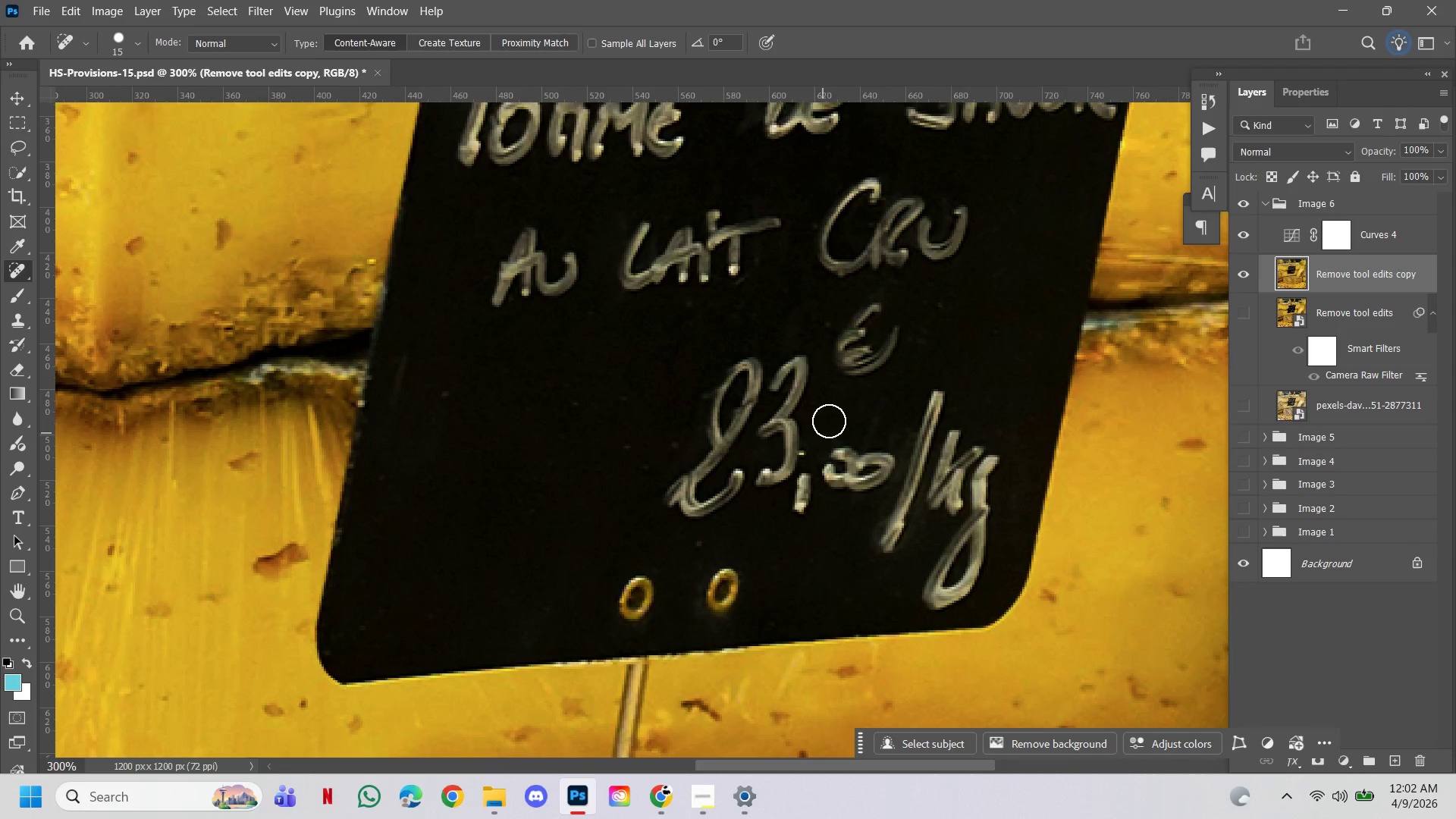 
hold_key(key=ControlLeft, duration=2.88)
 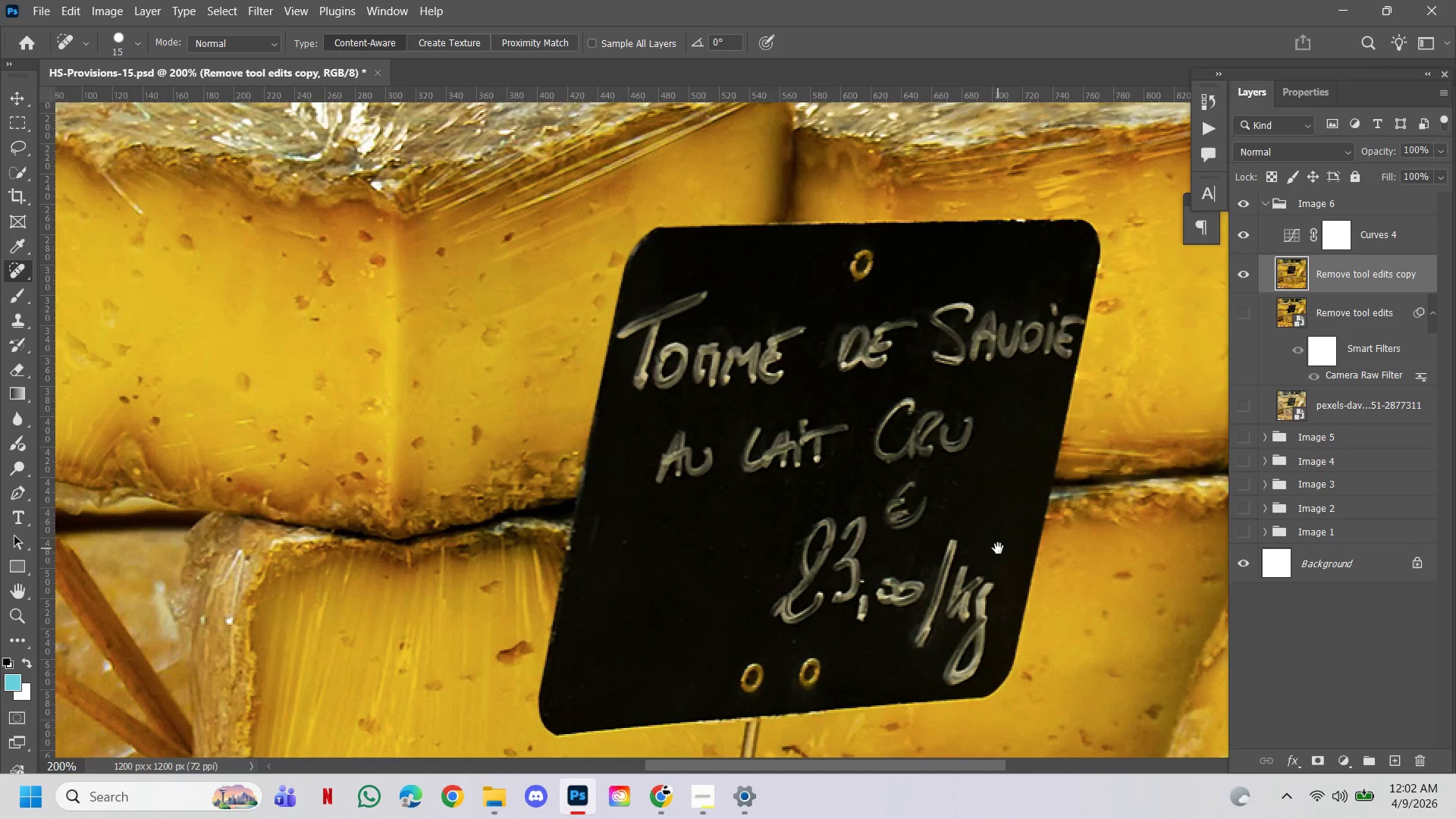 
hold_key(key=Space, duration=1.52)
 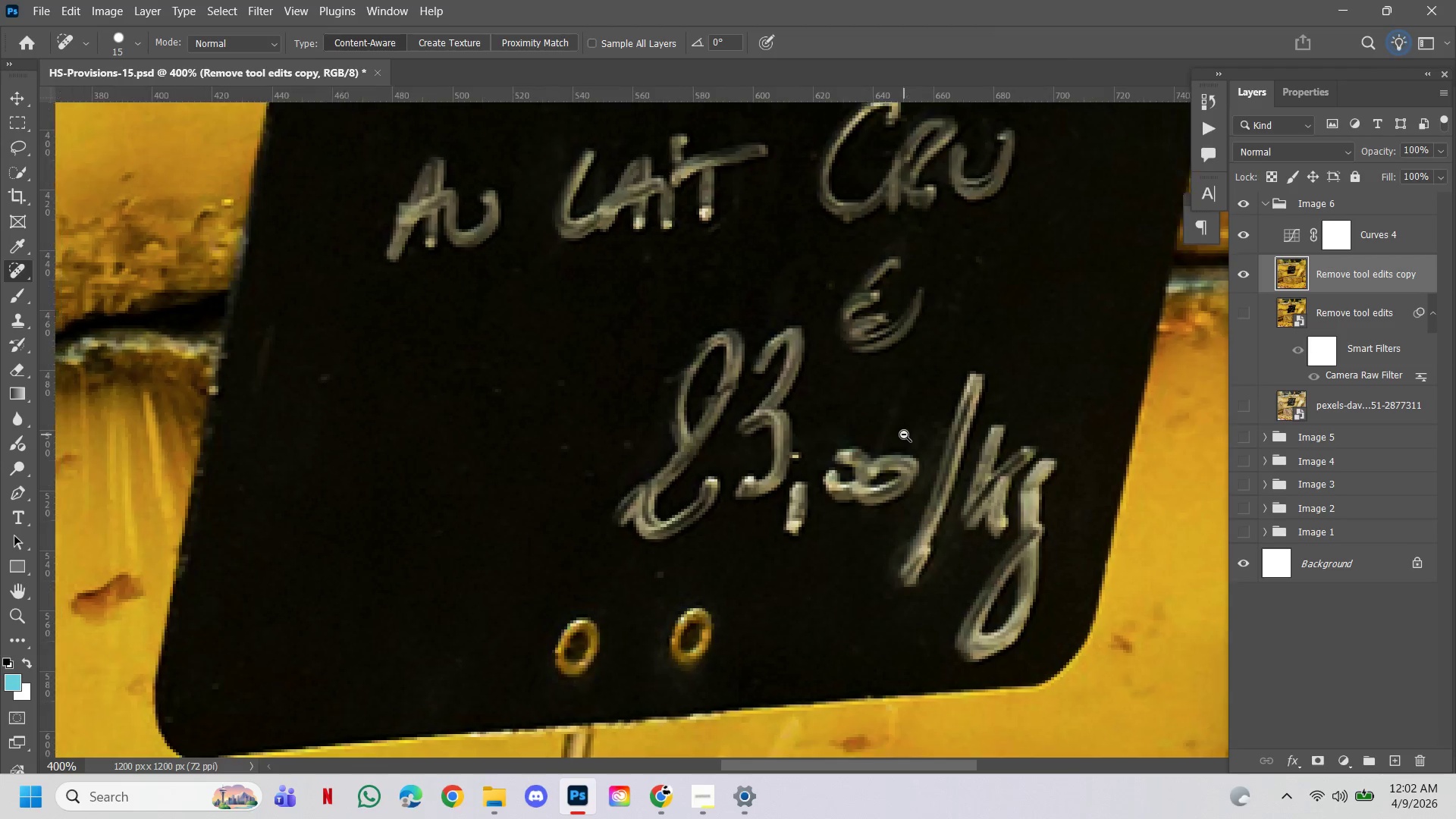 
left_click_drag(start_coordinate=[830, 459], to_coordinate=[827, 409])
 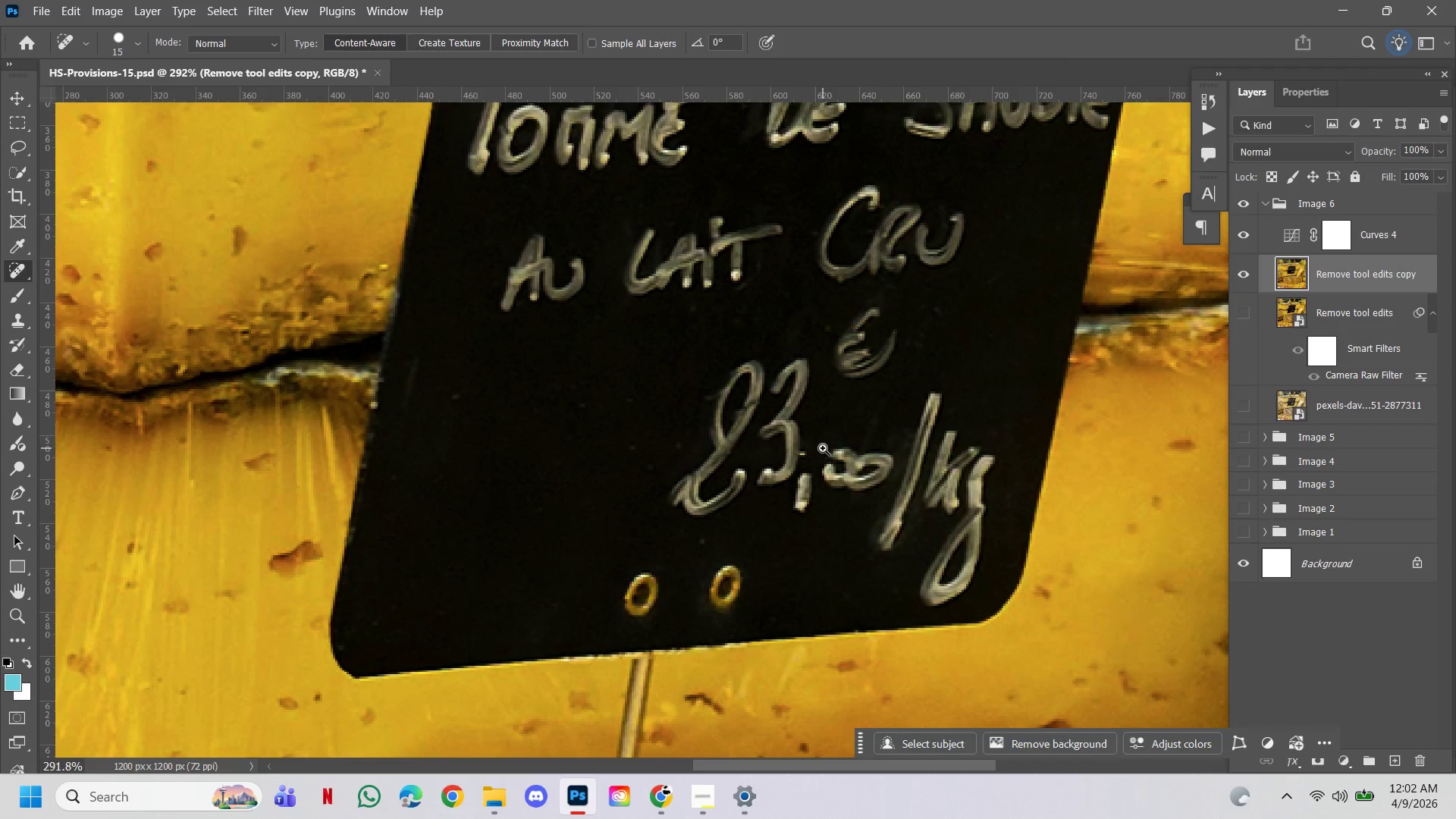 
left_click([823, 448])
 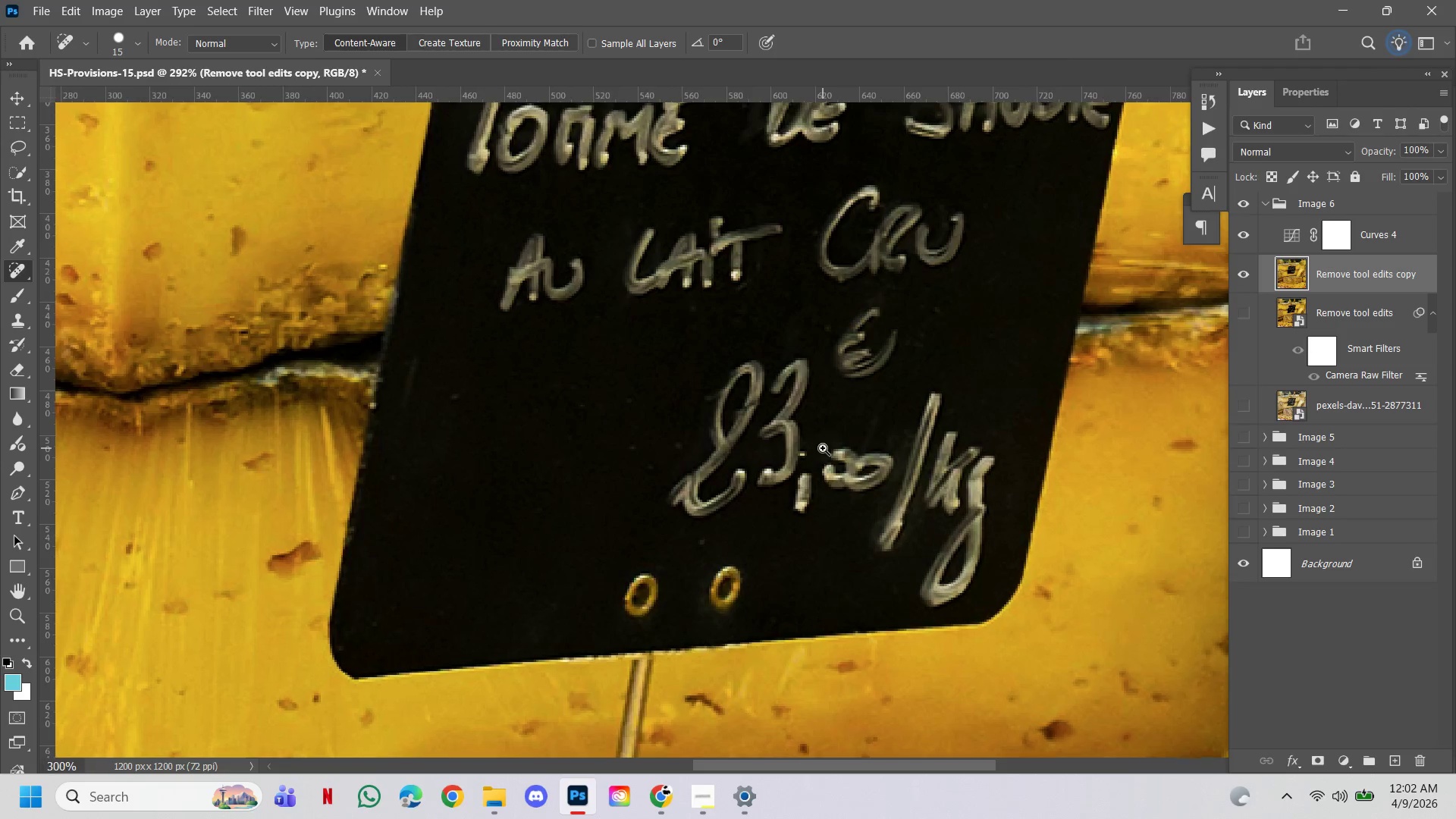 
double_click([823, 448])
 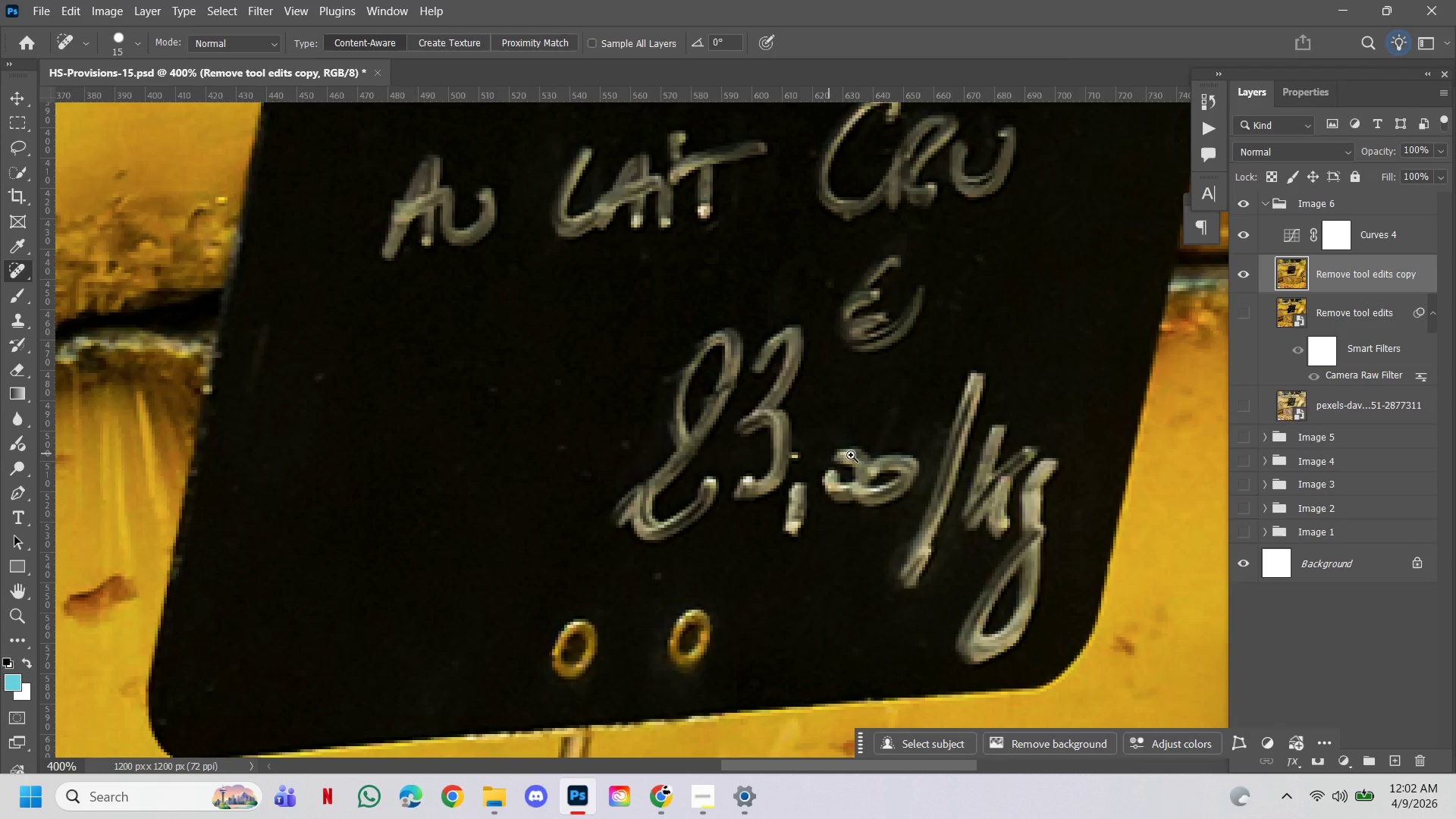 
hold_key(key=Space, duration=6.92)
 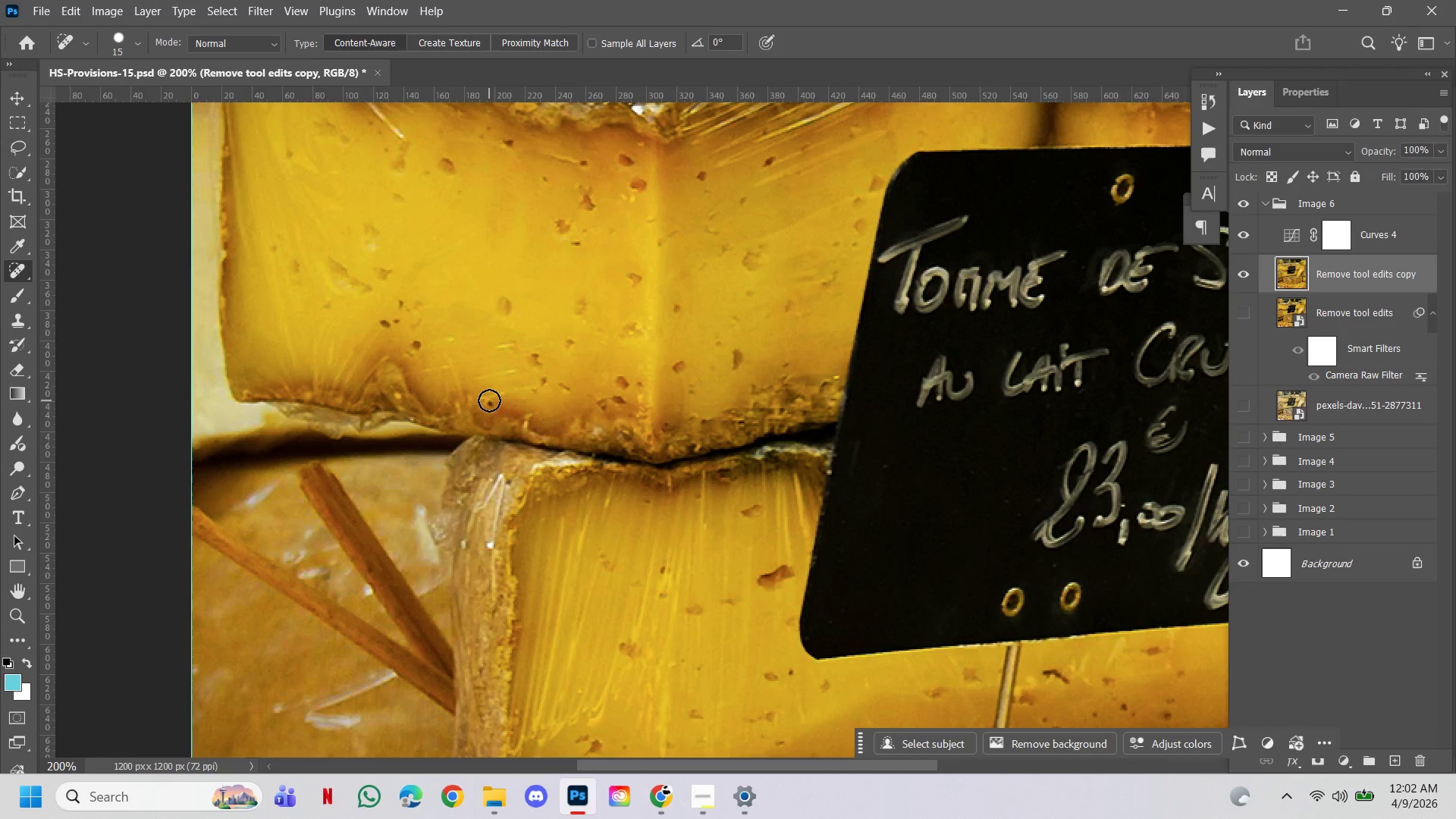 
hold_key(key=AltLeft, duration=1.05)
double_click([904, 435])
 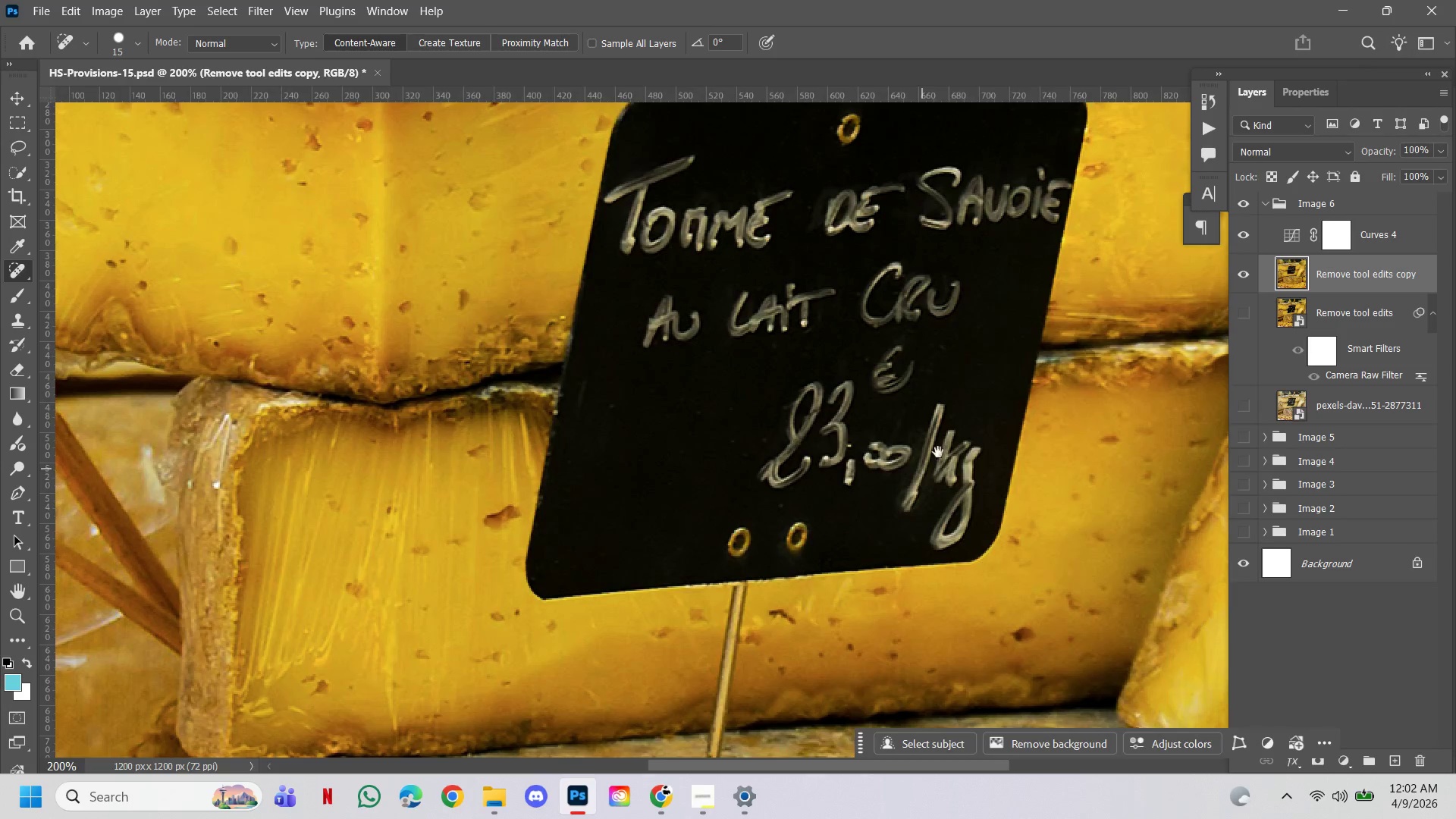 
left_click_drag(start_coordinate=[985, 413], to_coordinate=[998, 548])
 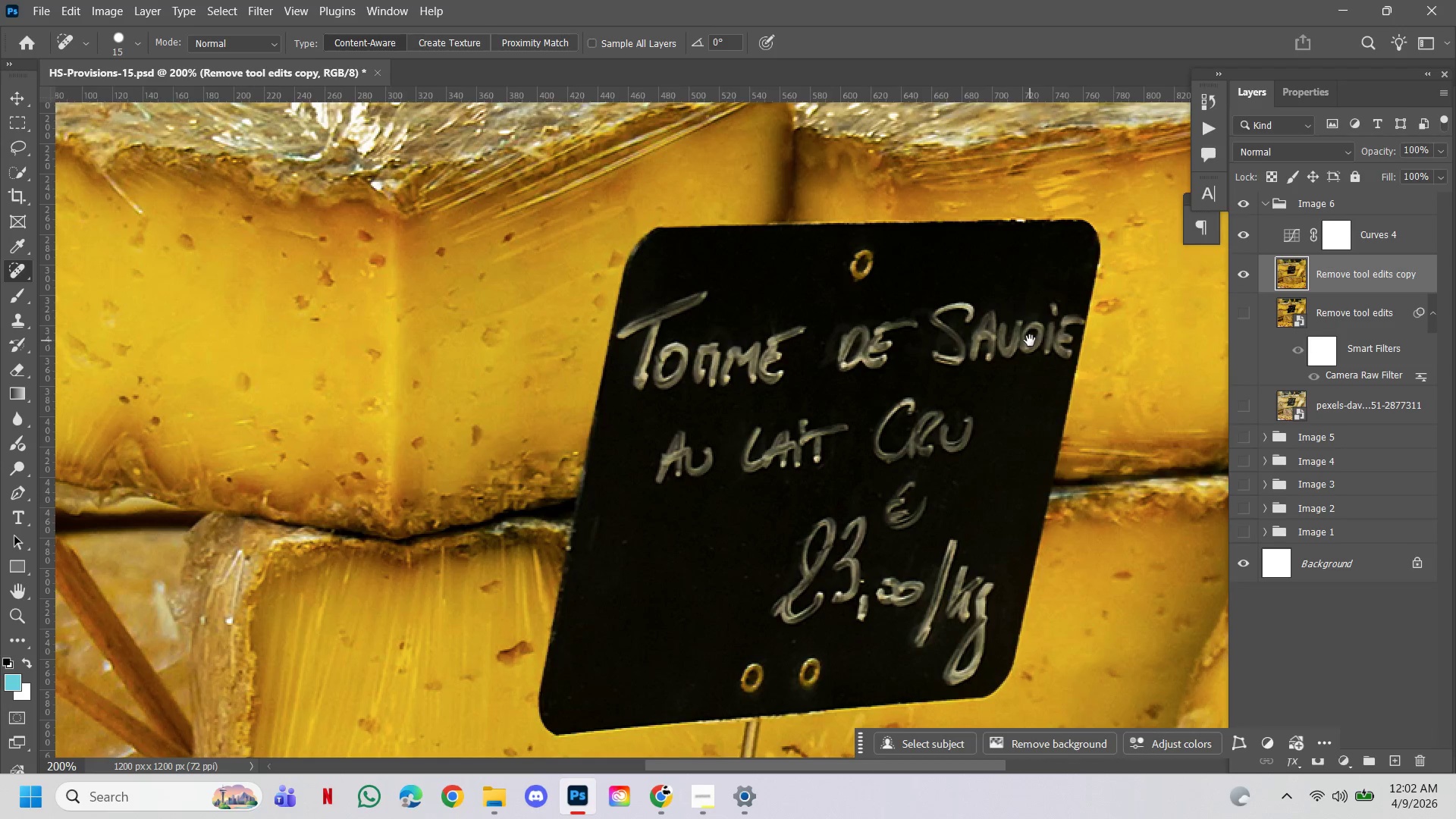 
hold_key(key=ControlLeft, duration=0.59)
hold_key(key=AltLeft, duration=0.45)
left_click([1004, 391])
 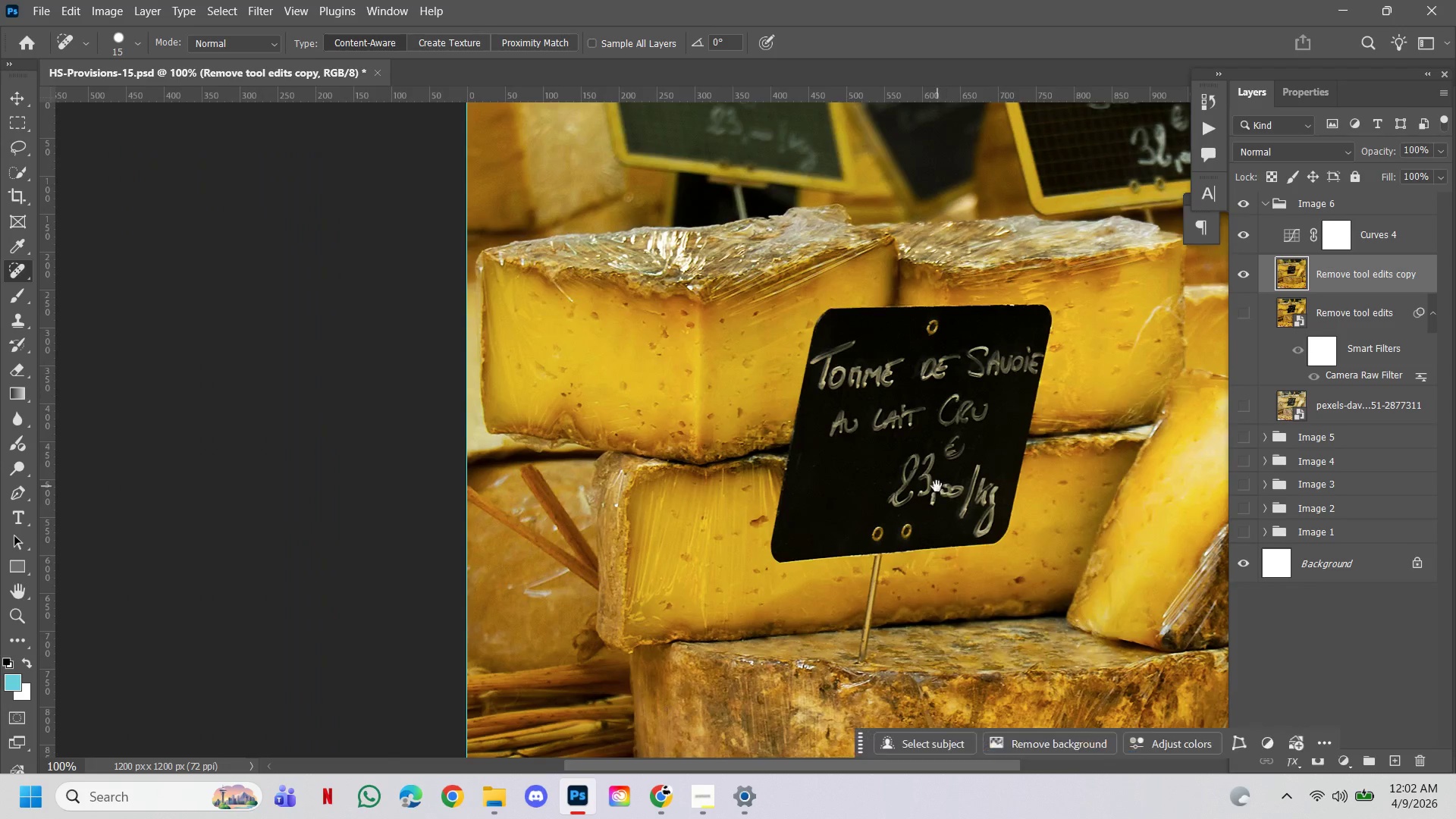 
left_click_drag(start_coordinate=[929, 489], to_coordinate=[909, 465])
 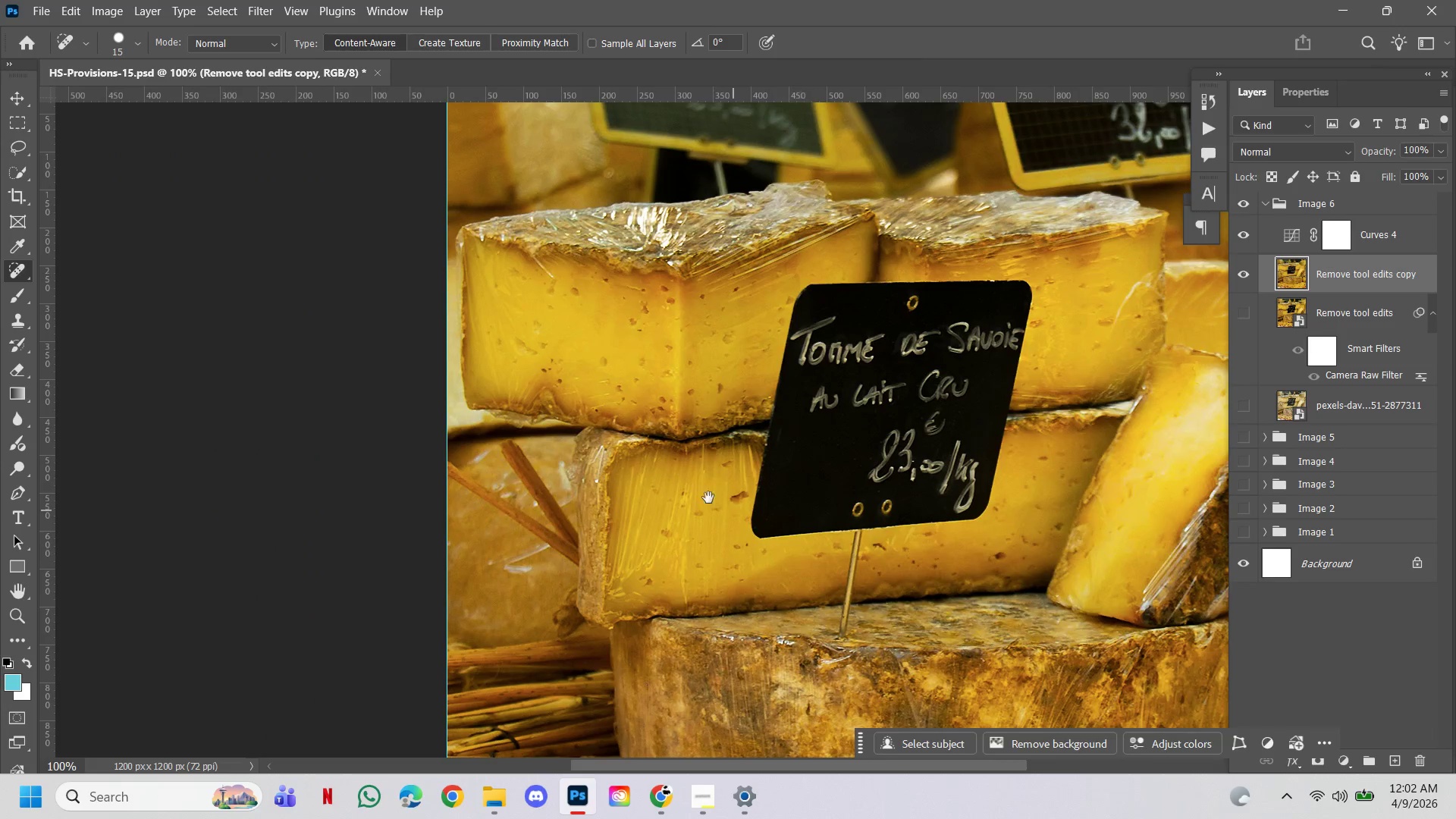 
hold_key(key=ControlLeft, duration=1.91)
left_click([704, 418])
 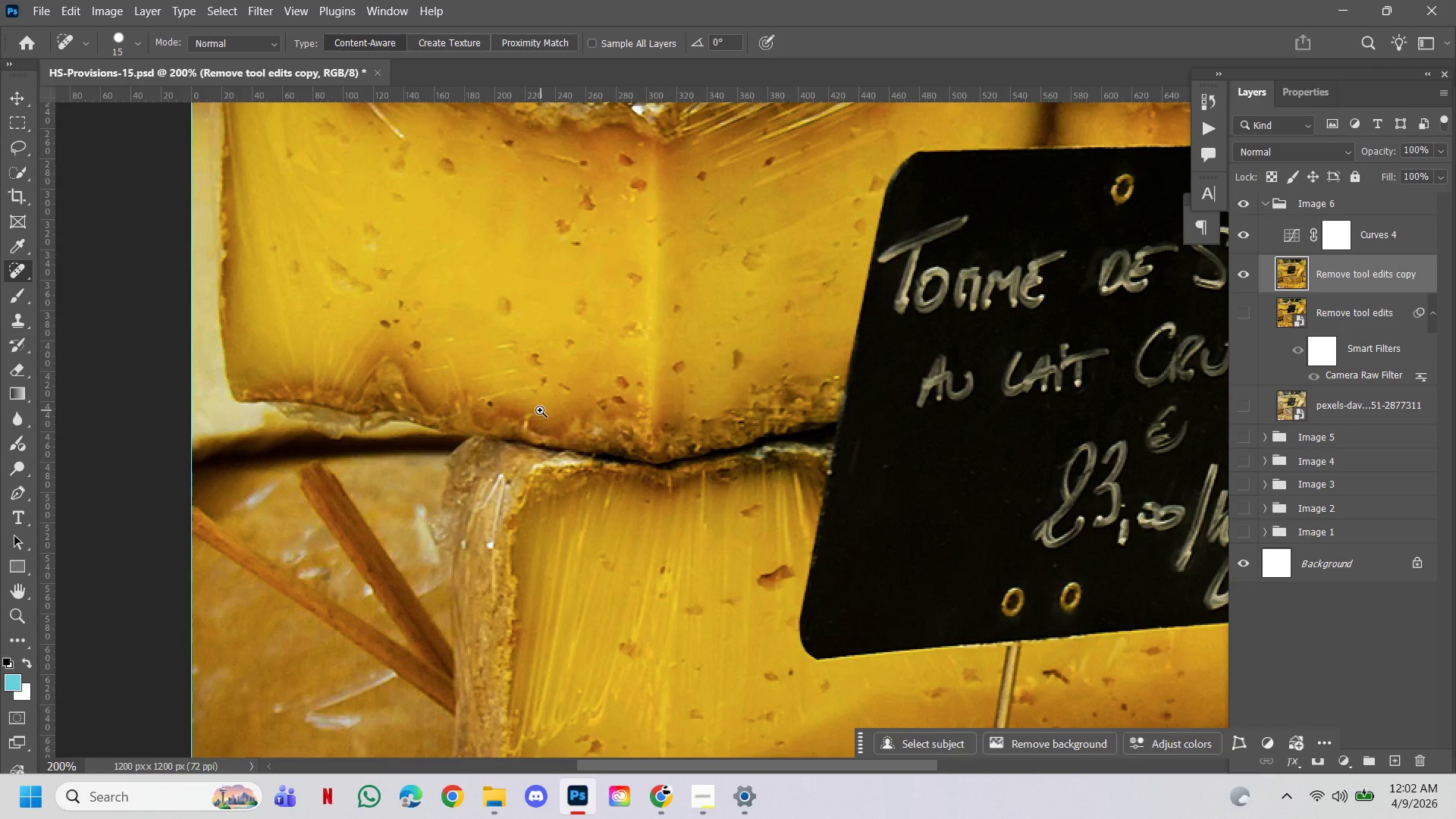 
hold_key(key=AltLeft, duration=0.69)
 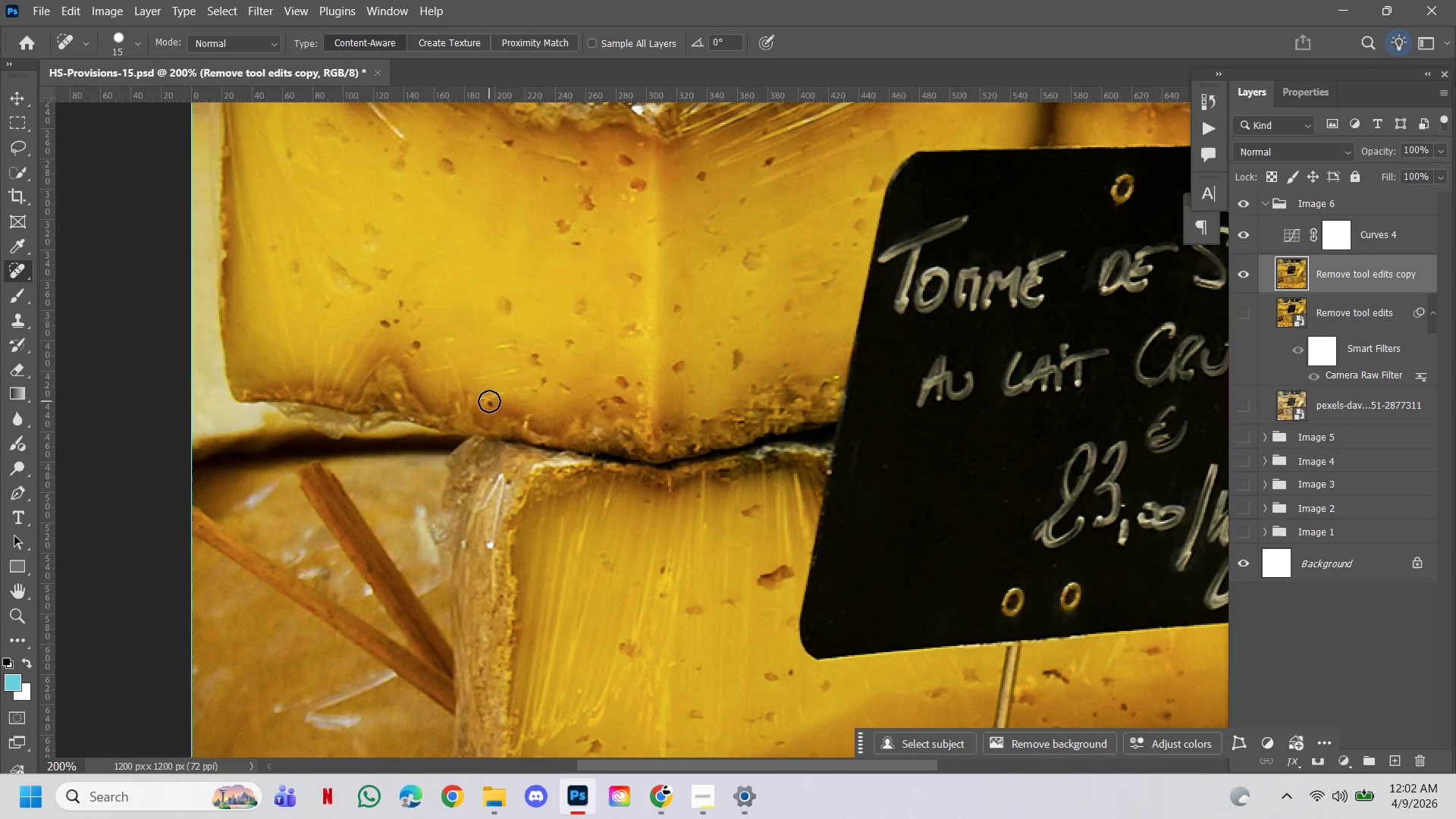 
hold_key(key=ControlLeft, duration=0.59)
 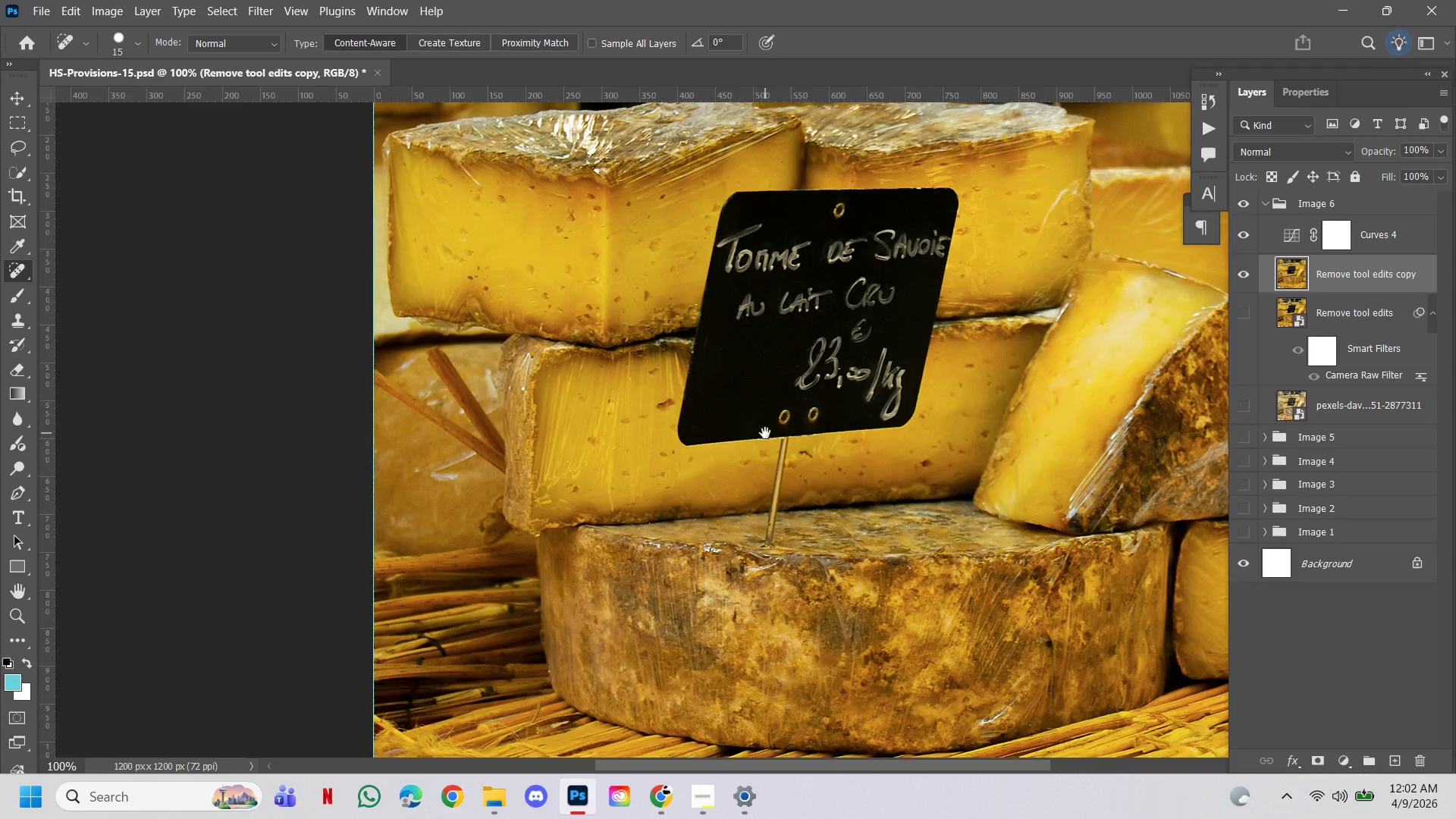 
hold_key(key=AltLeft, duration=0.55)
 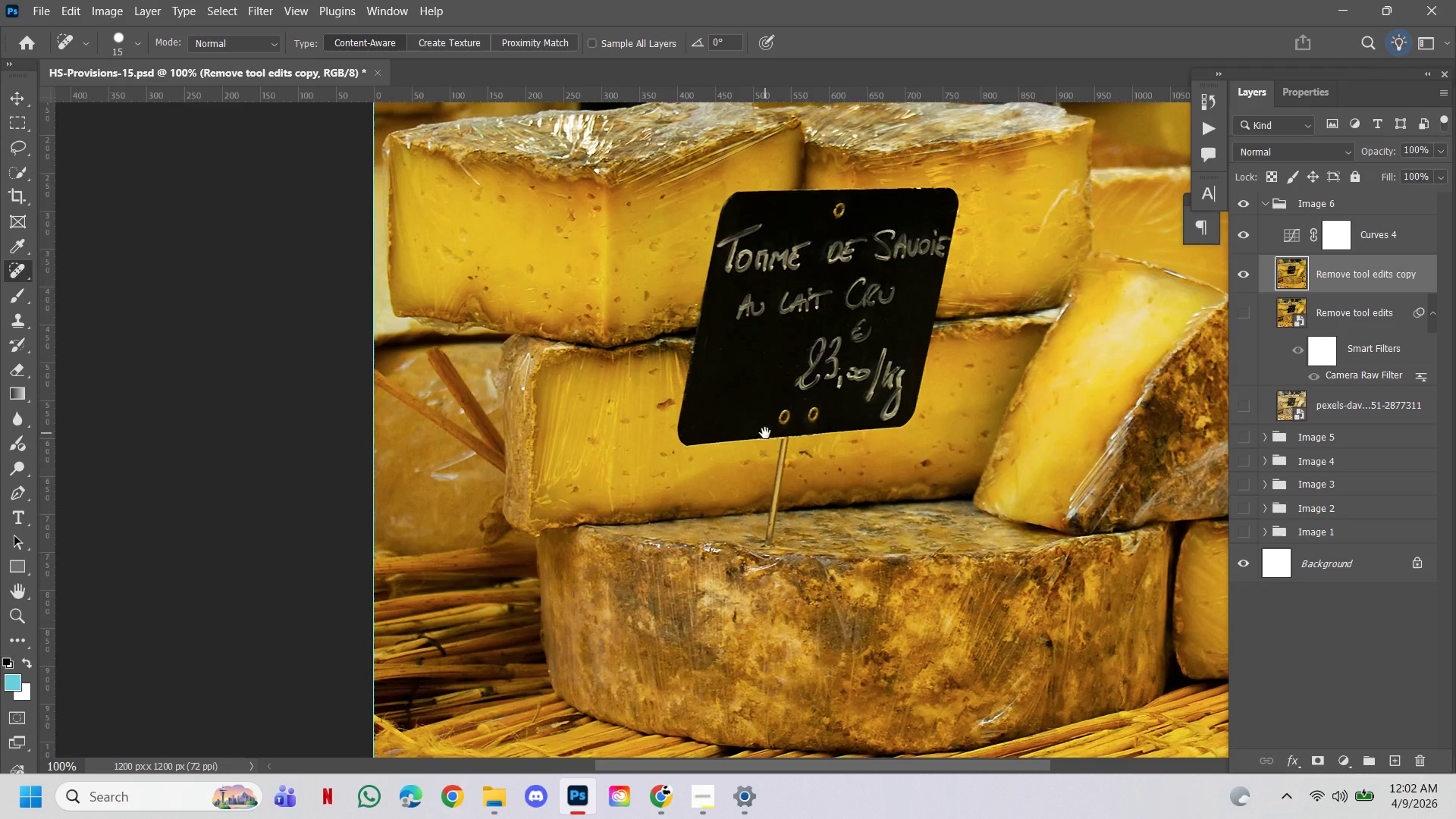 
hold_key(key=Space, duration=1.99)
 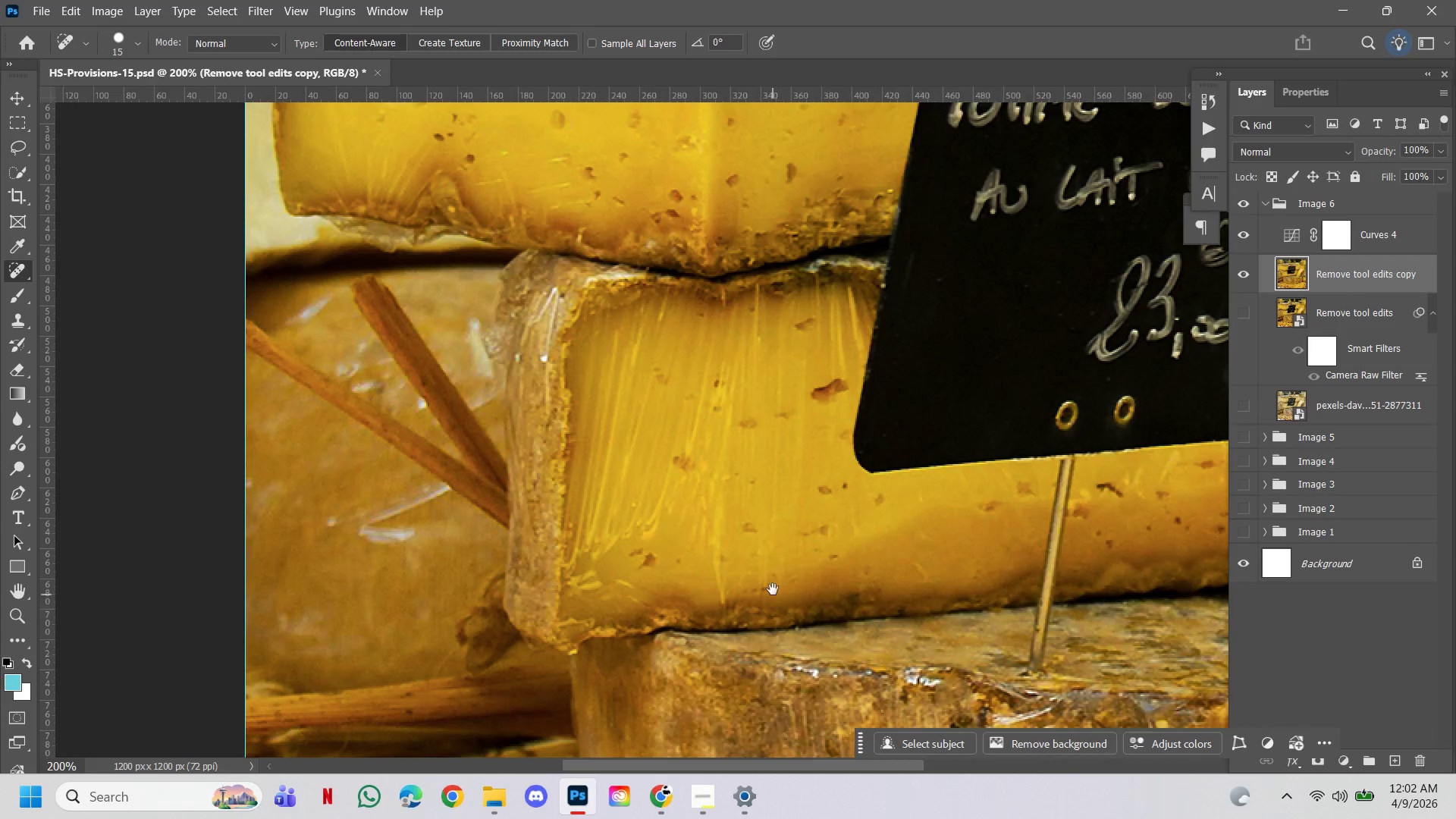 
double_click([736, 488])
 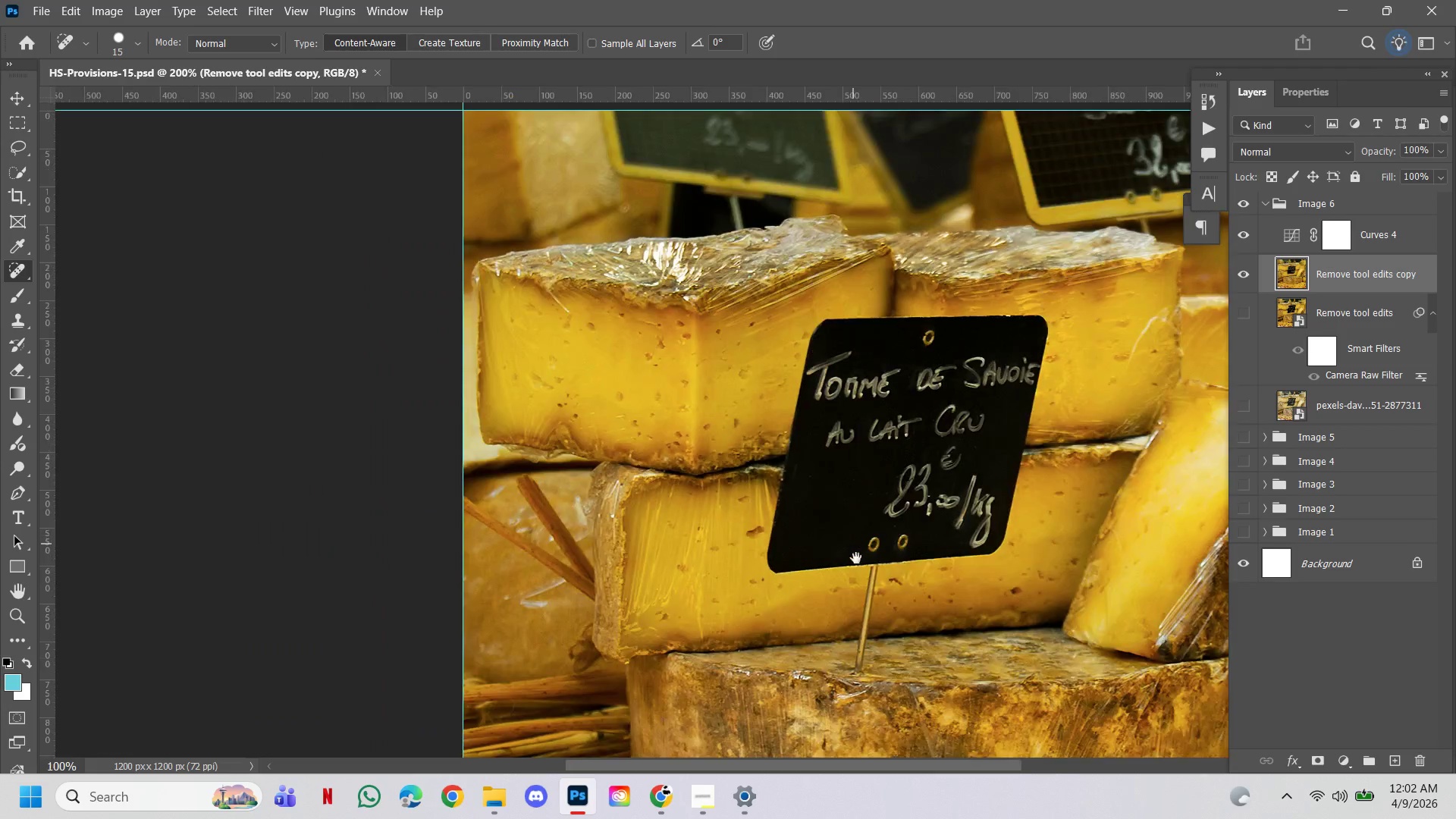 
left_click_drag(start_coordinate=[856, 562], to_coordinate=[765, 433])
 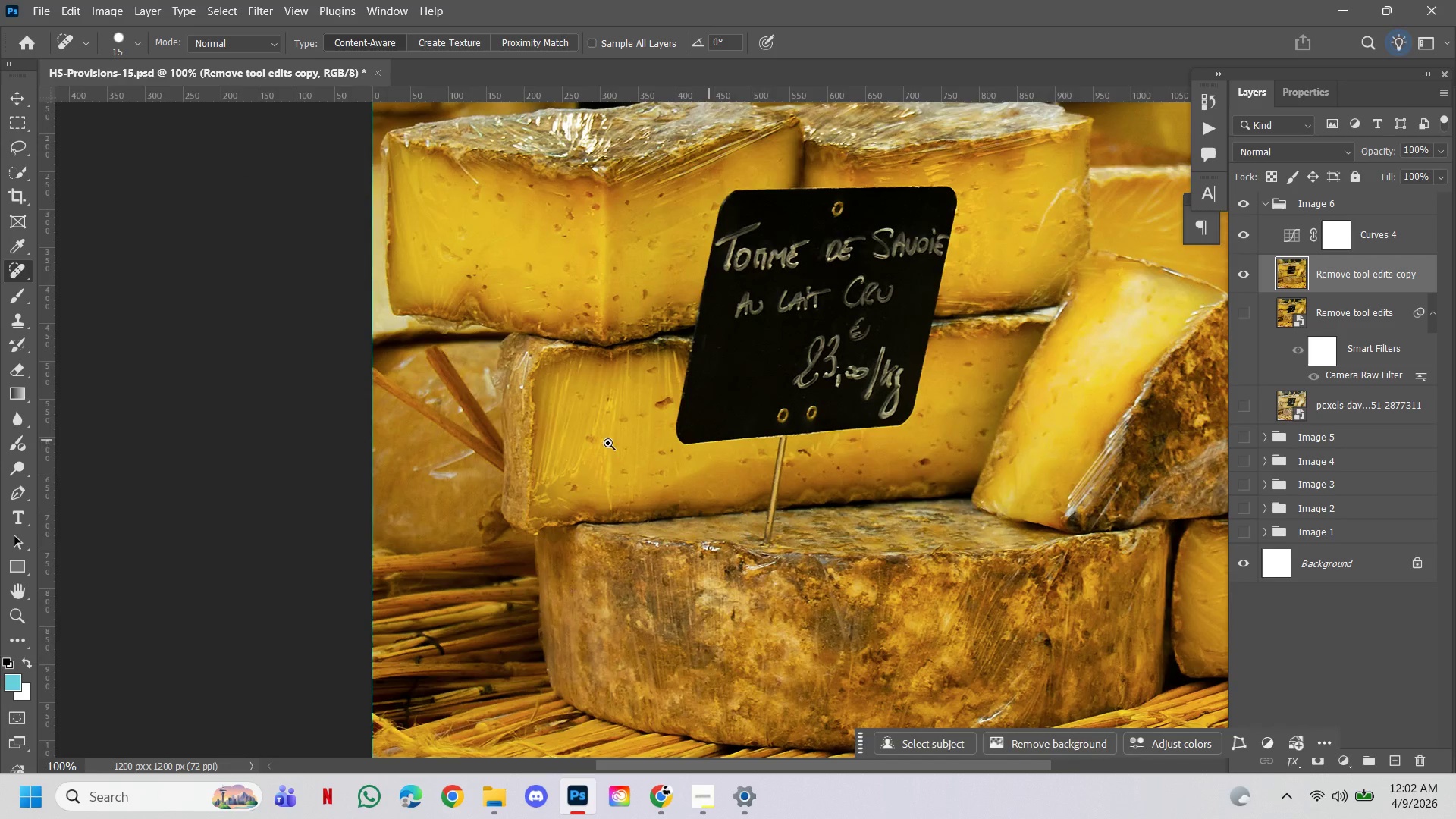 
hold_key(key=ControlLeft, duration=0.72)
left_click([500, 416])
 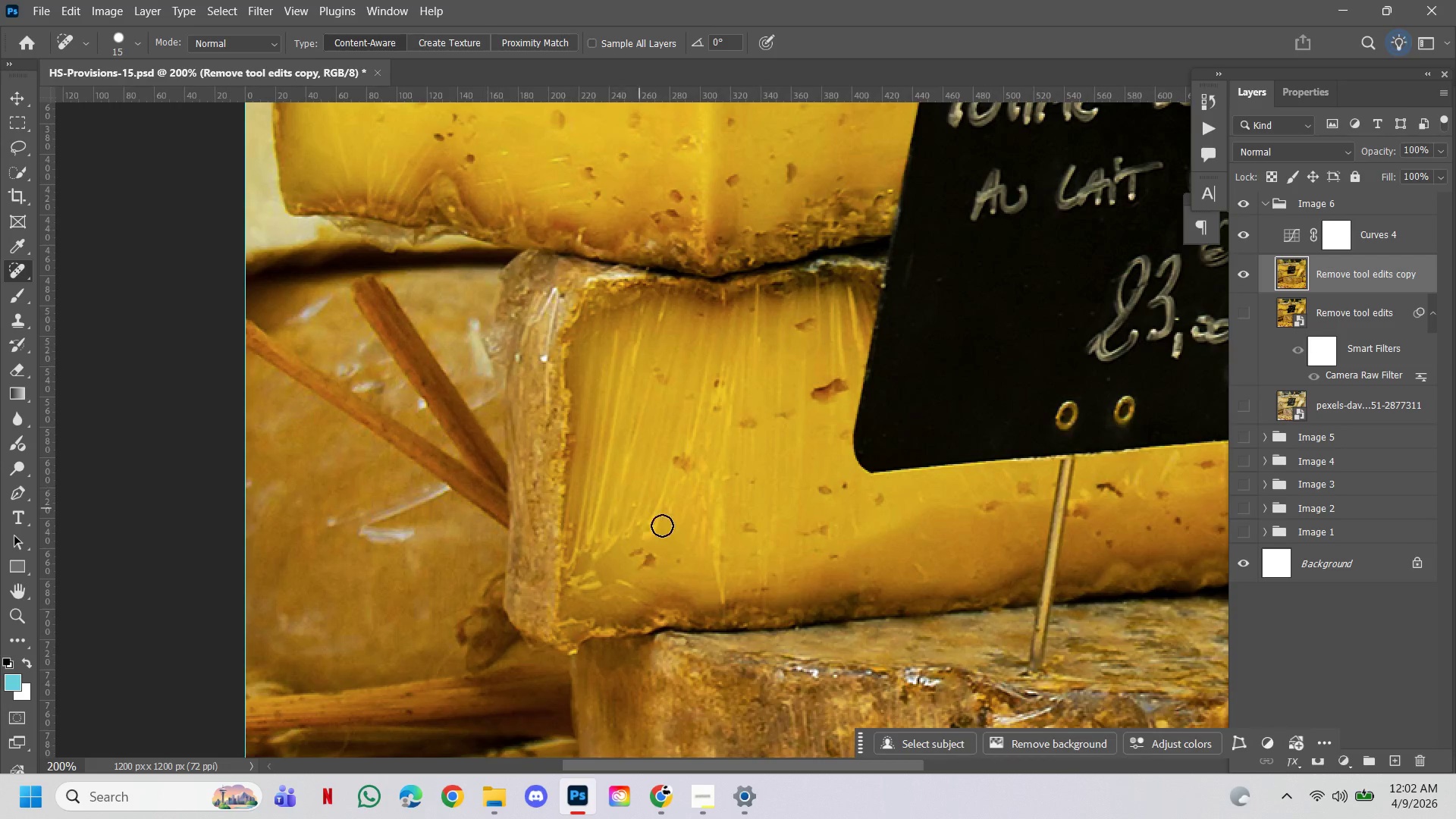 
hold_key(key=Space, duration=0.69)
 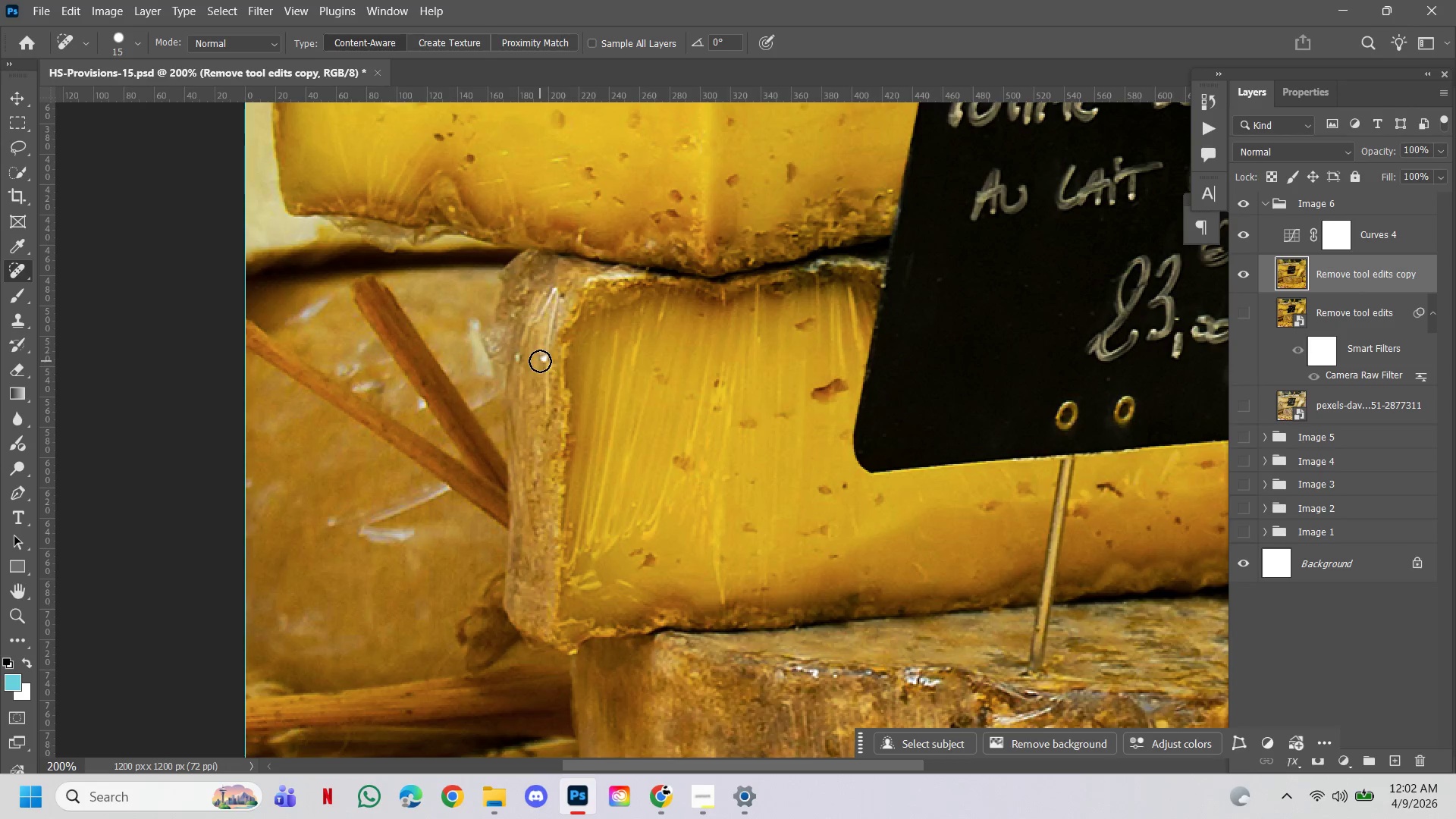 
left_click([540, 361])
 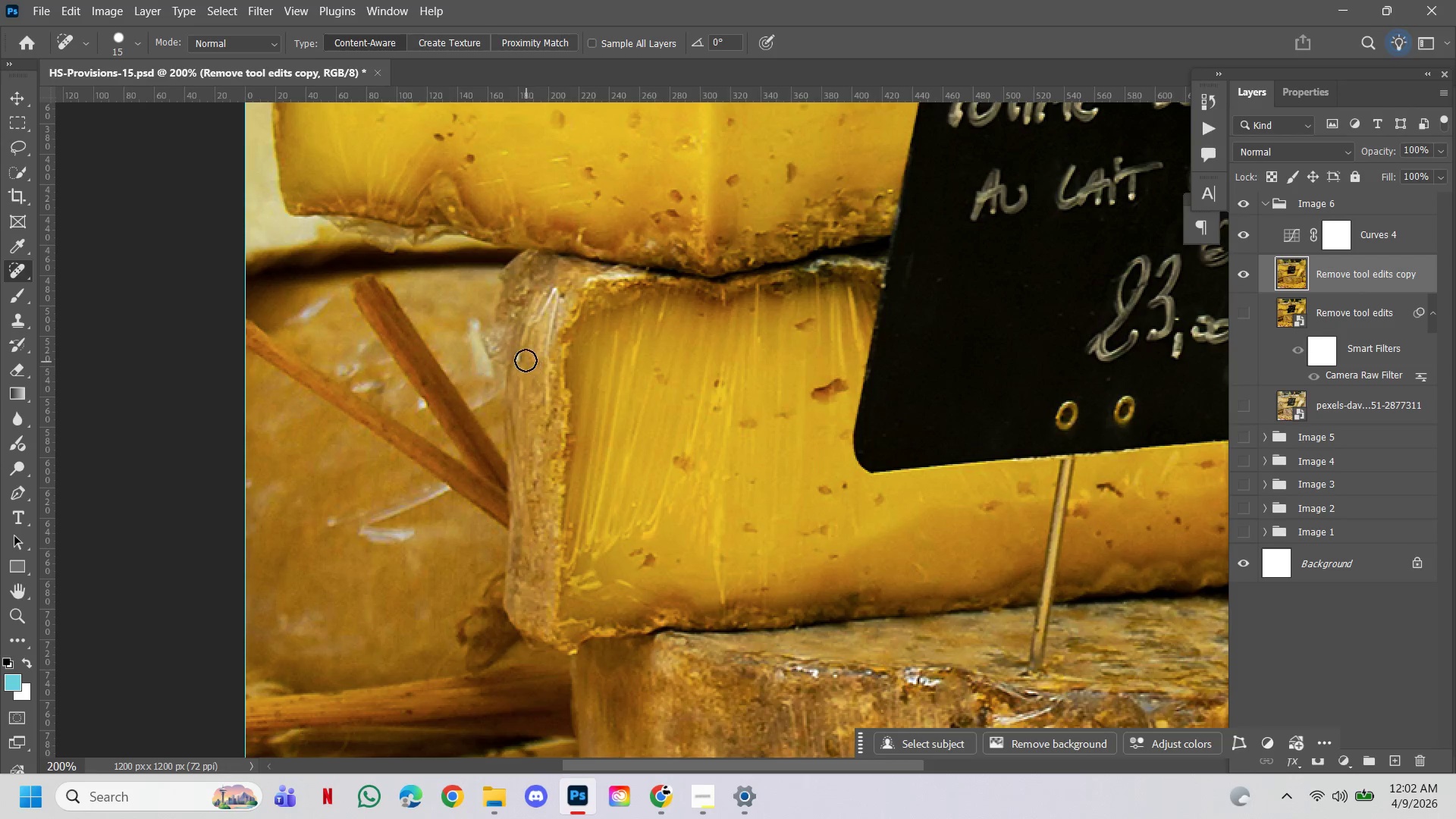 
left_click([522, 358])
 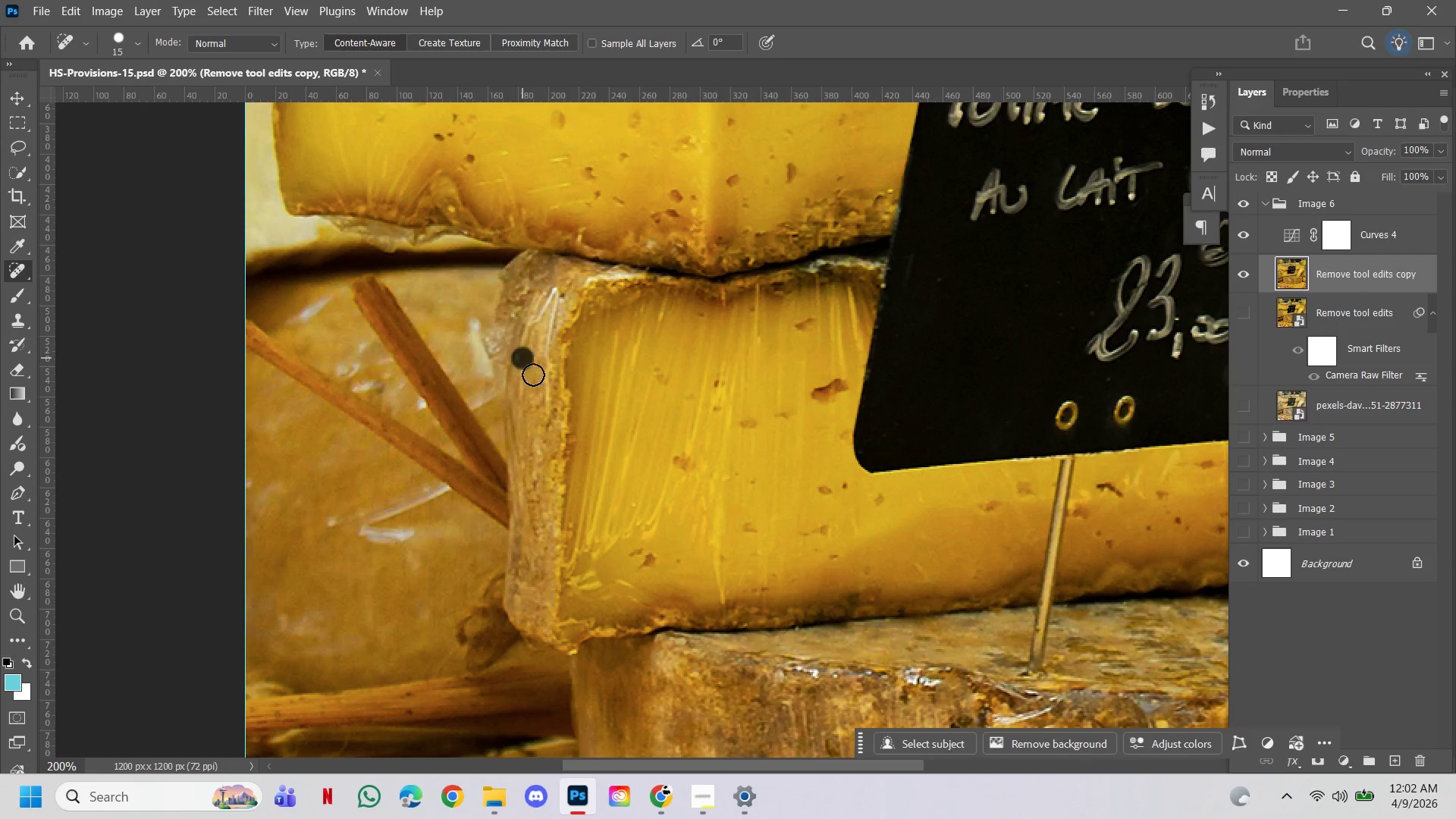 
hold_key(key=ControlLeft, duration=0.56)
 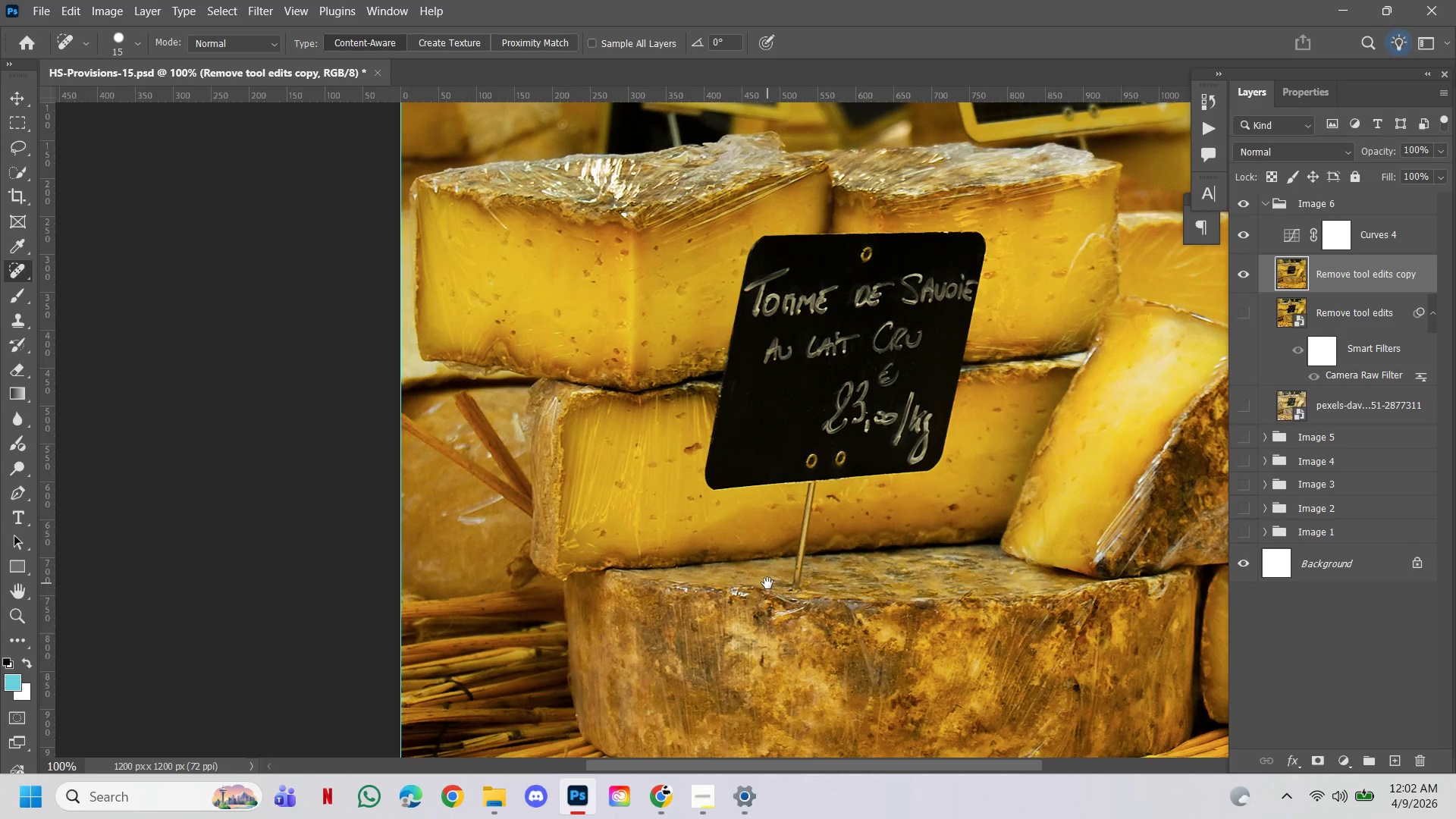 
hold_key(key=AltLeft, duration=0.52)
 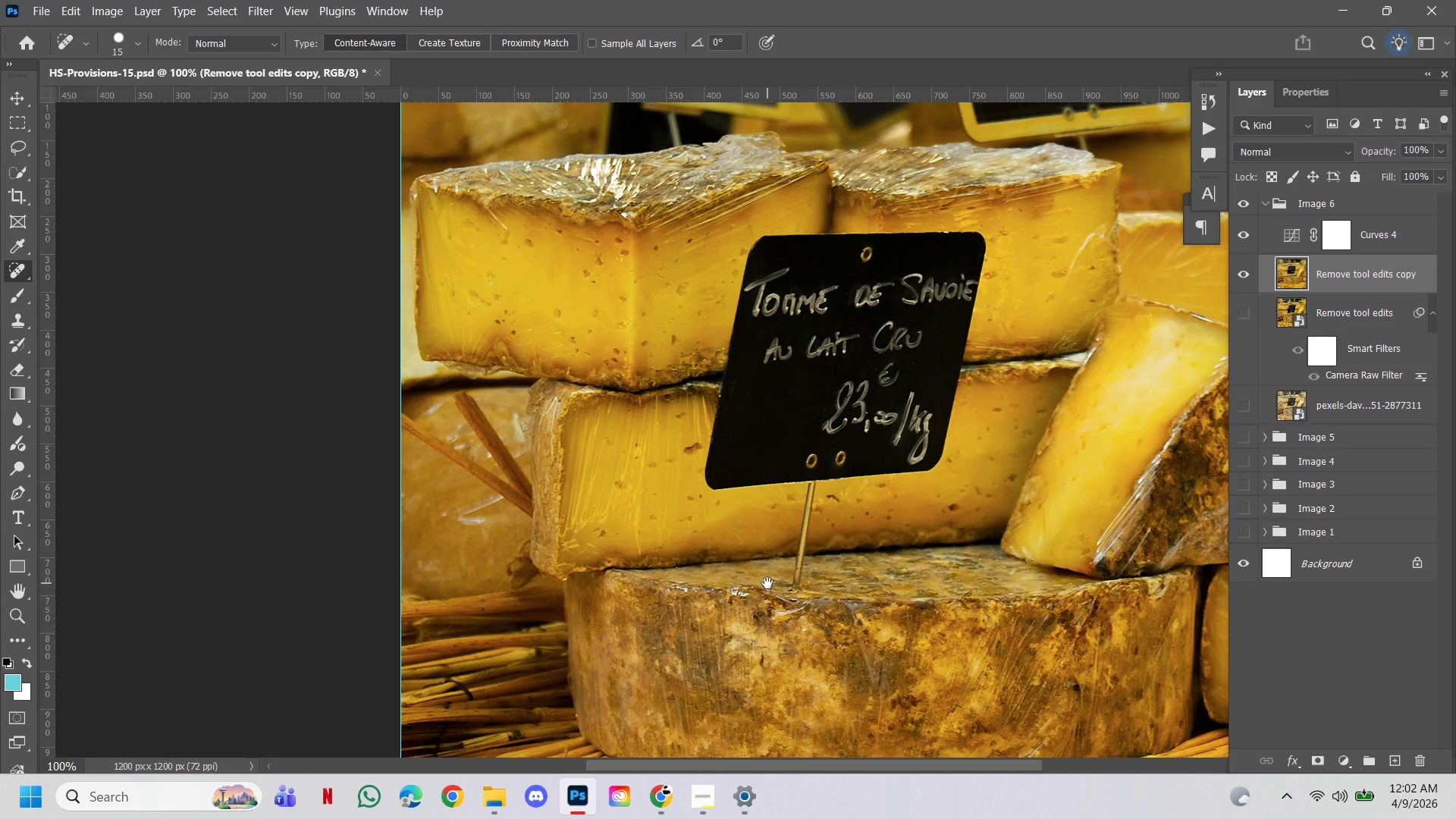 
hold_key(key=Space, duration=1.51)
 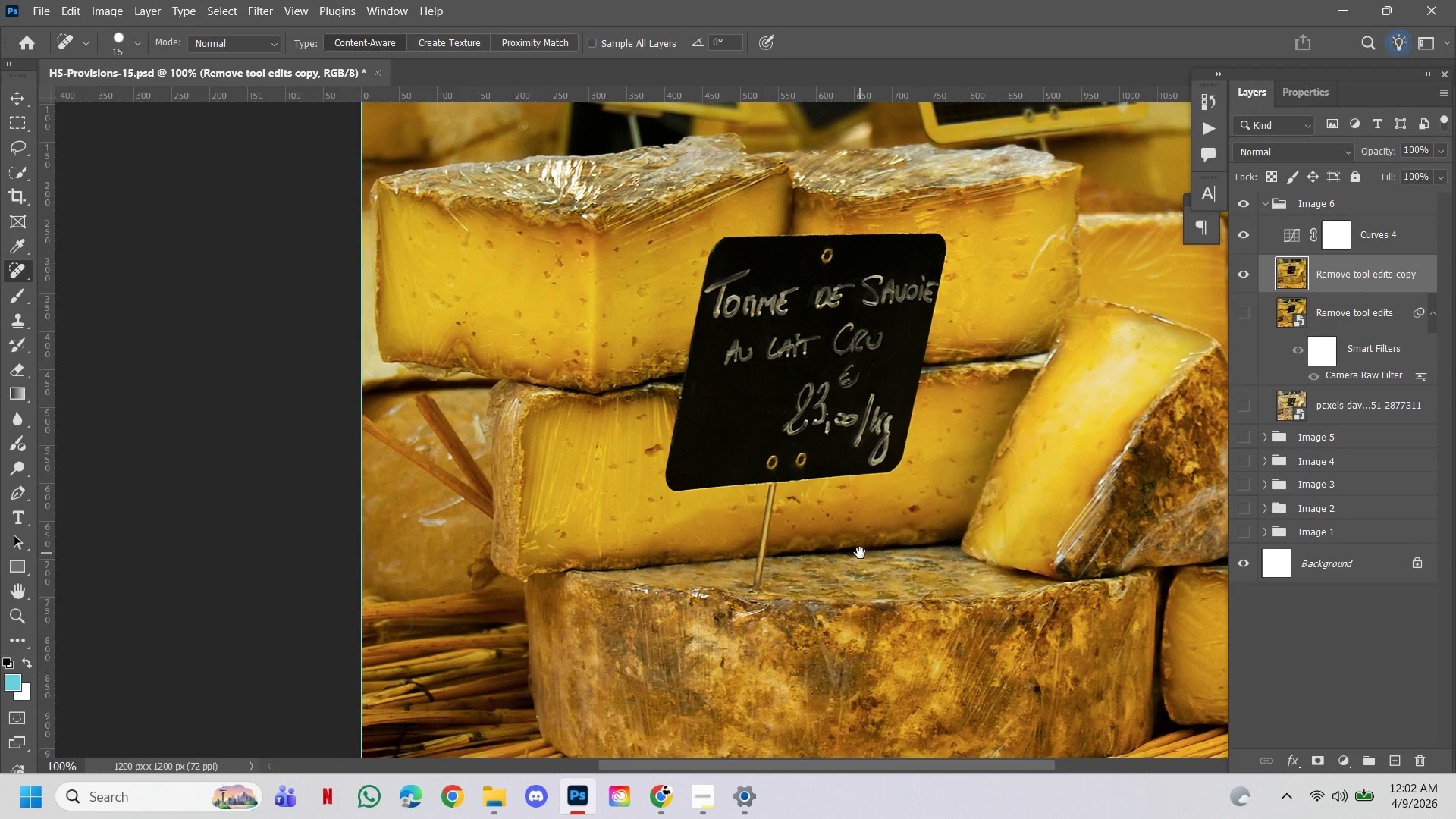 
double_click([592, 429])
 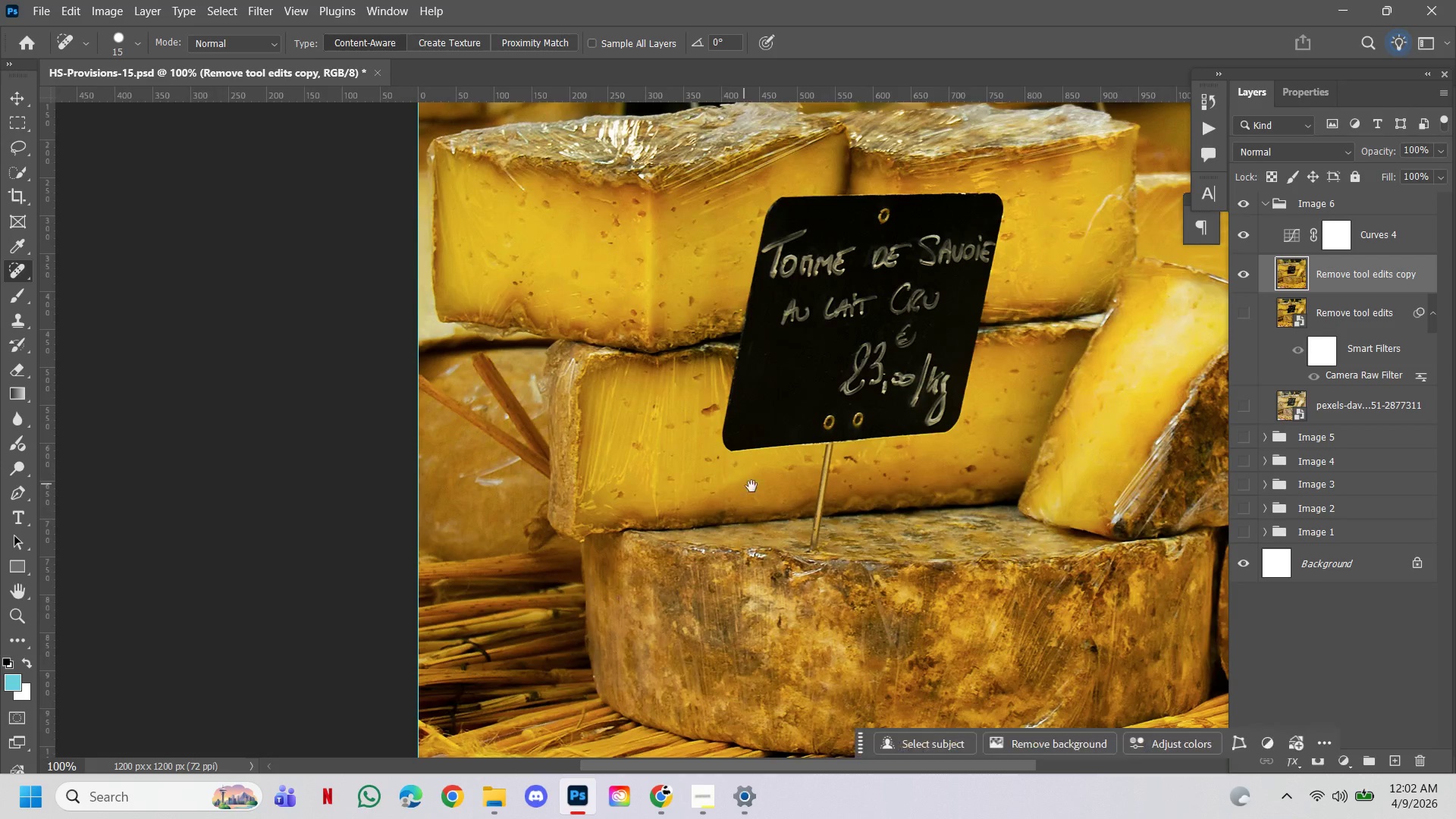 
left_click_drag(start_coordinate=[785, 544], to_coordinate=[767, 583])
 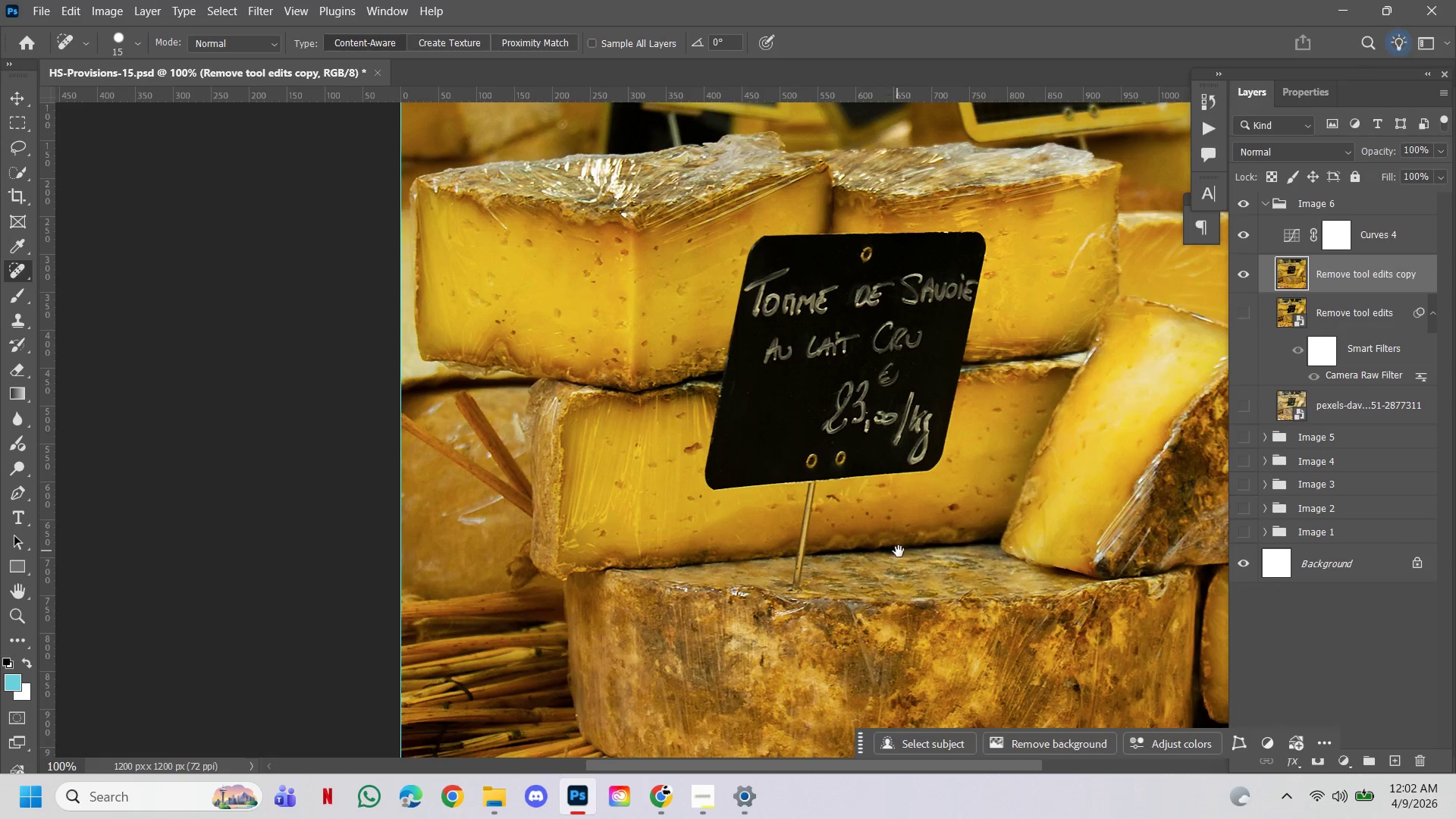 
hold_key(key=Space, duration=1.52)
 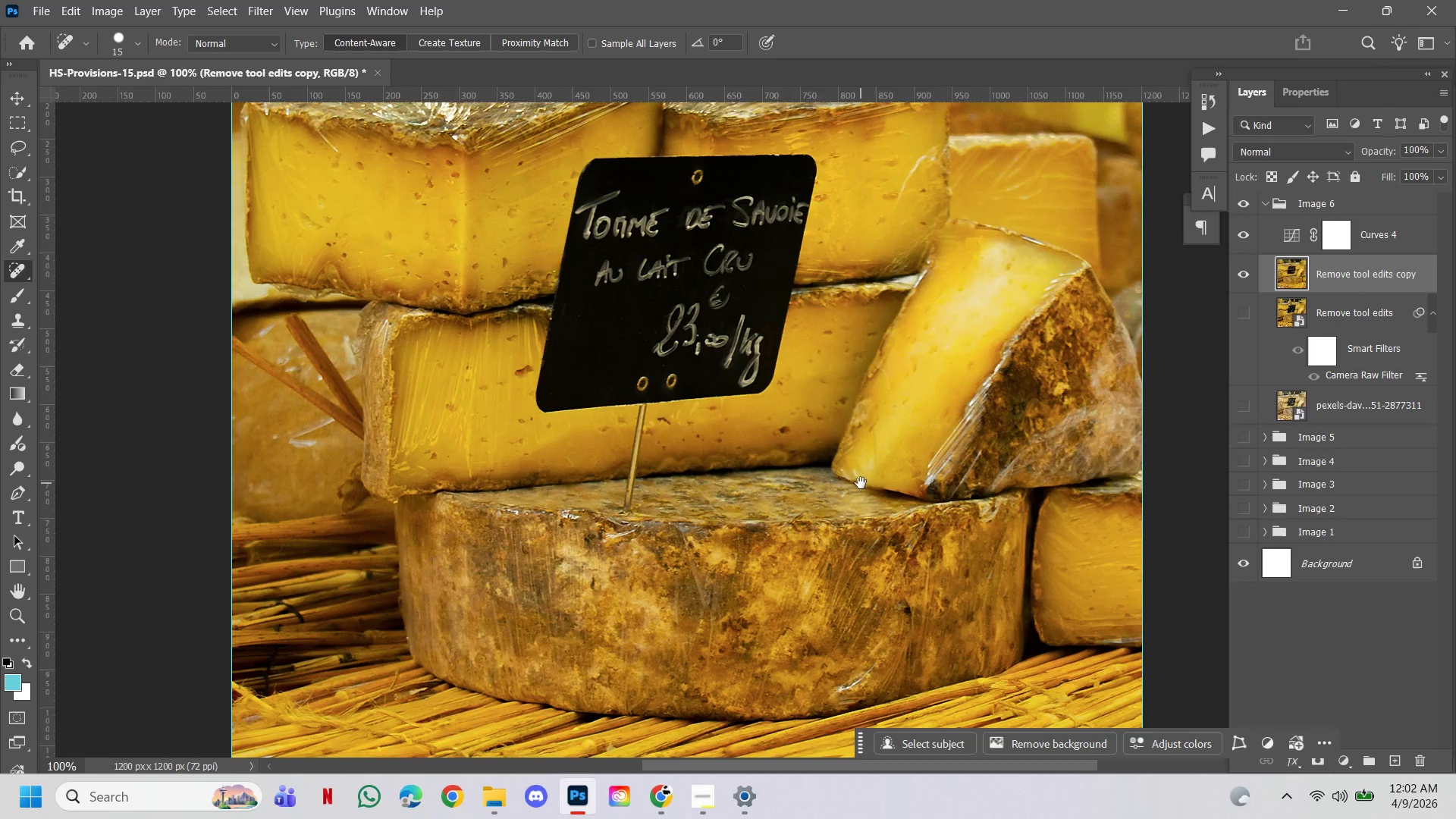 
left_click_drag(start_coordinate=[899, 551], to_coordinate=[827, 506])
 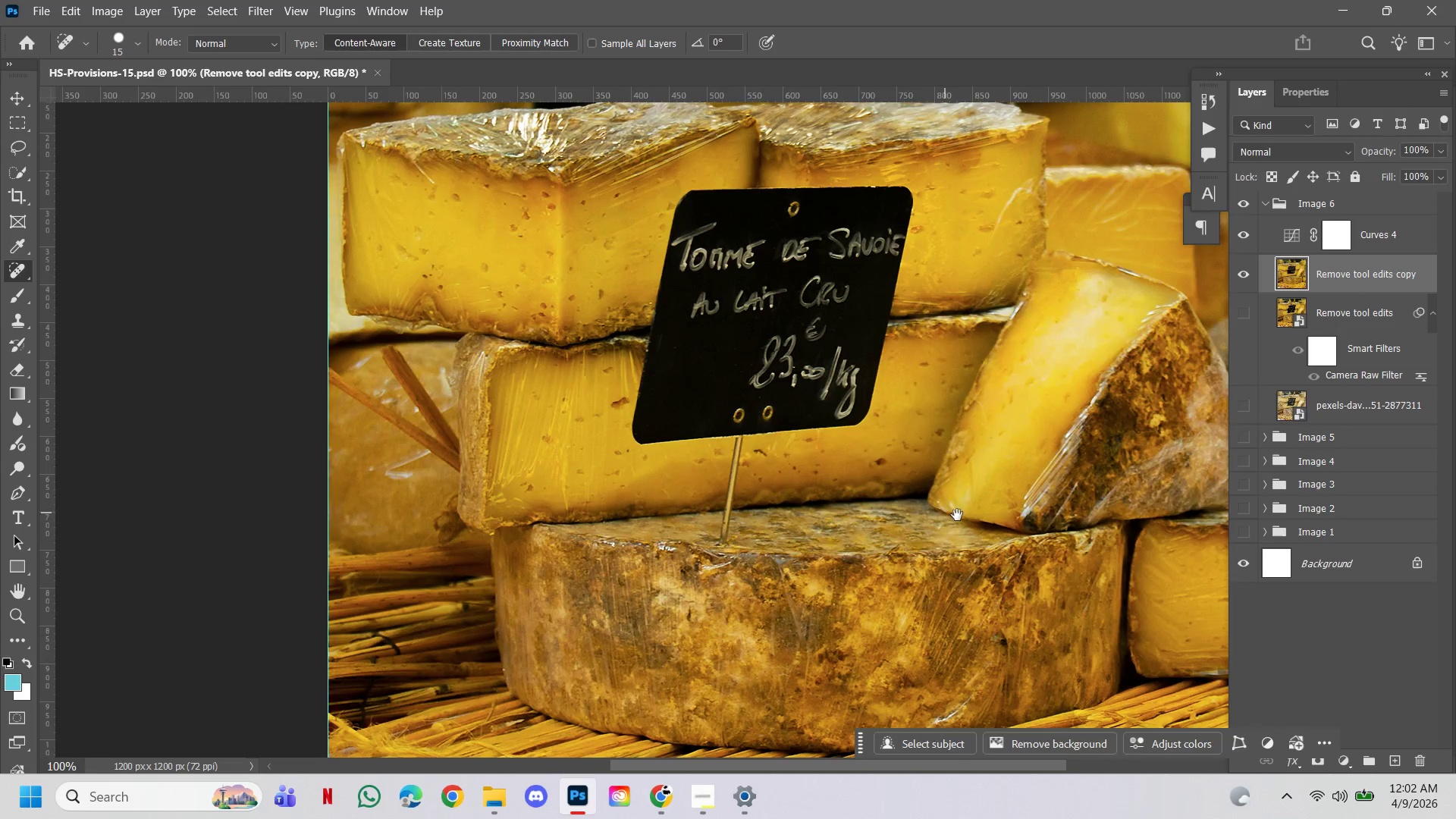 
hold_key(key=Space, duration=2.36)
 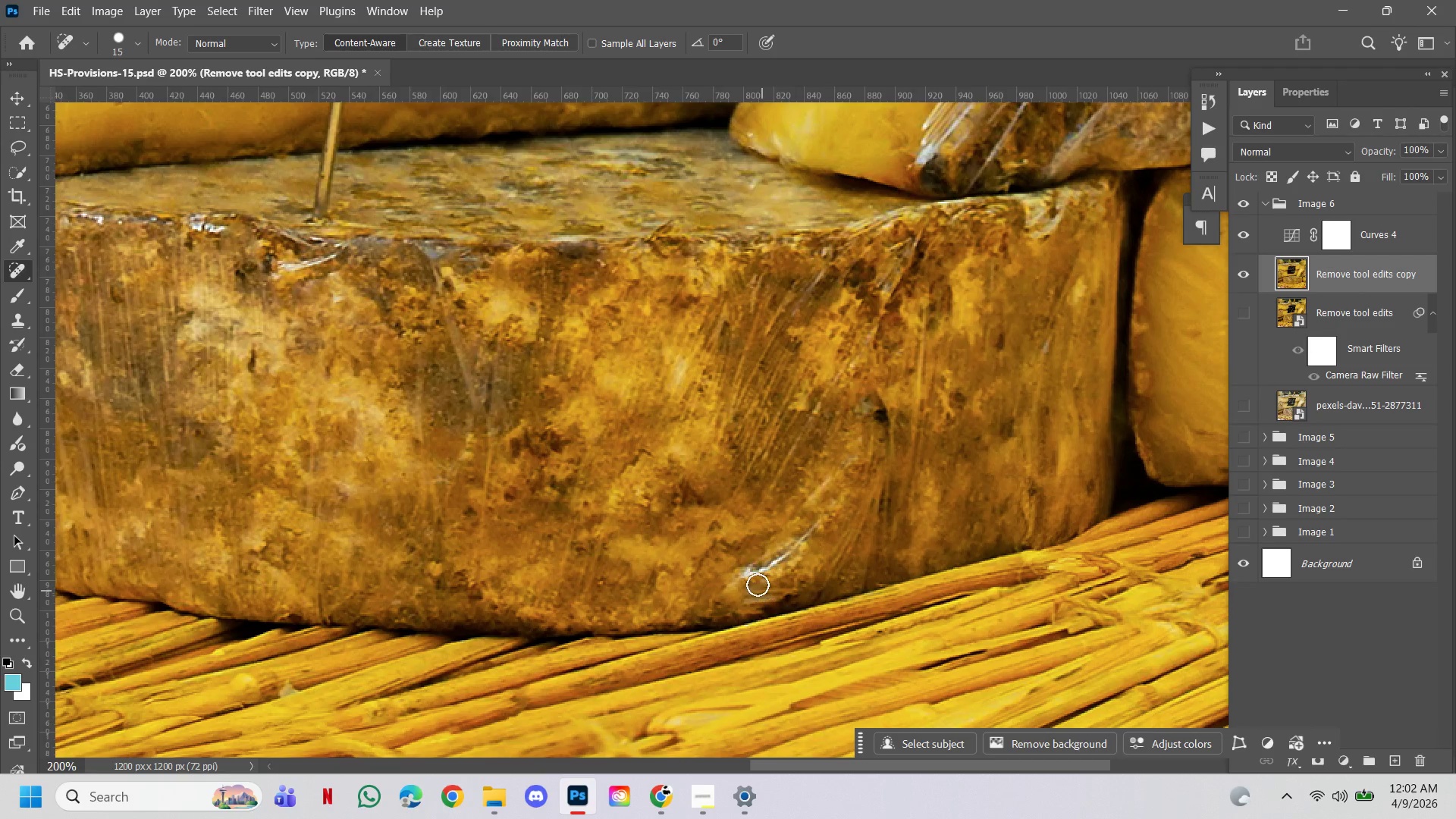 
left_click_drag(start_coordinate=[957, 515], to_coordinate=[861, 483])
 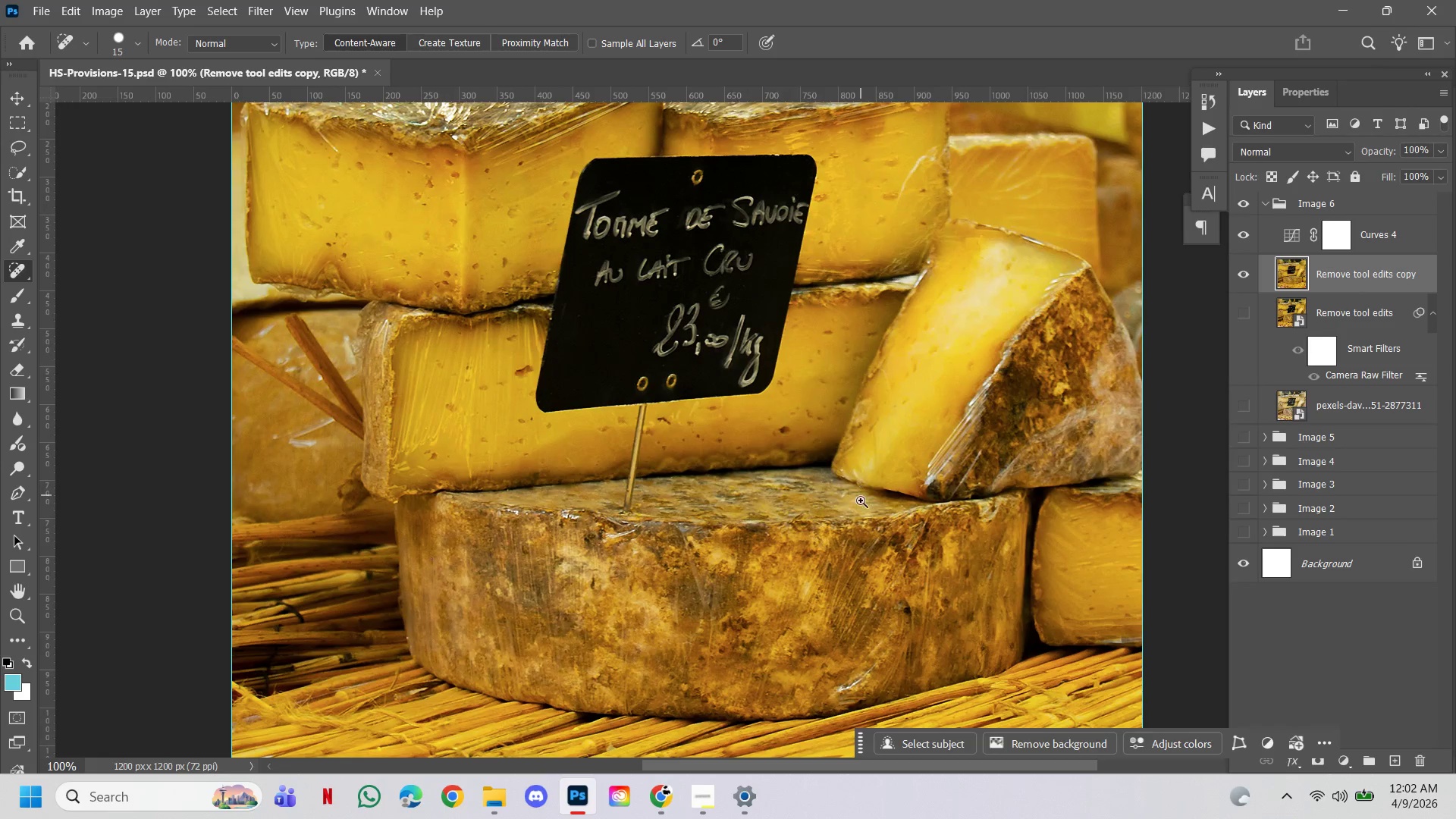 
hold_key(key=ControlLeft, duration=0.95)
 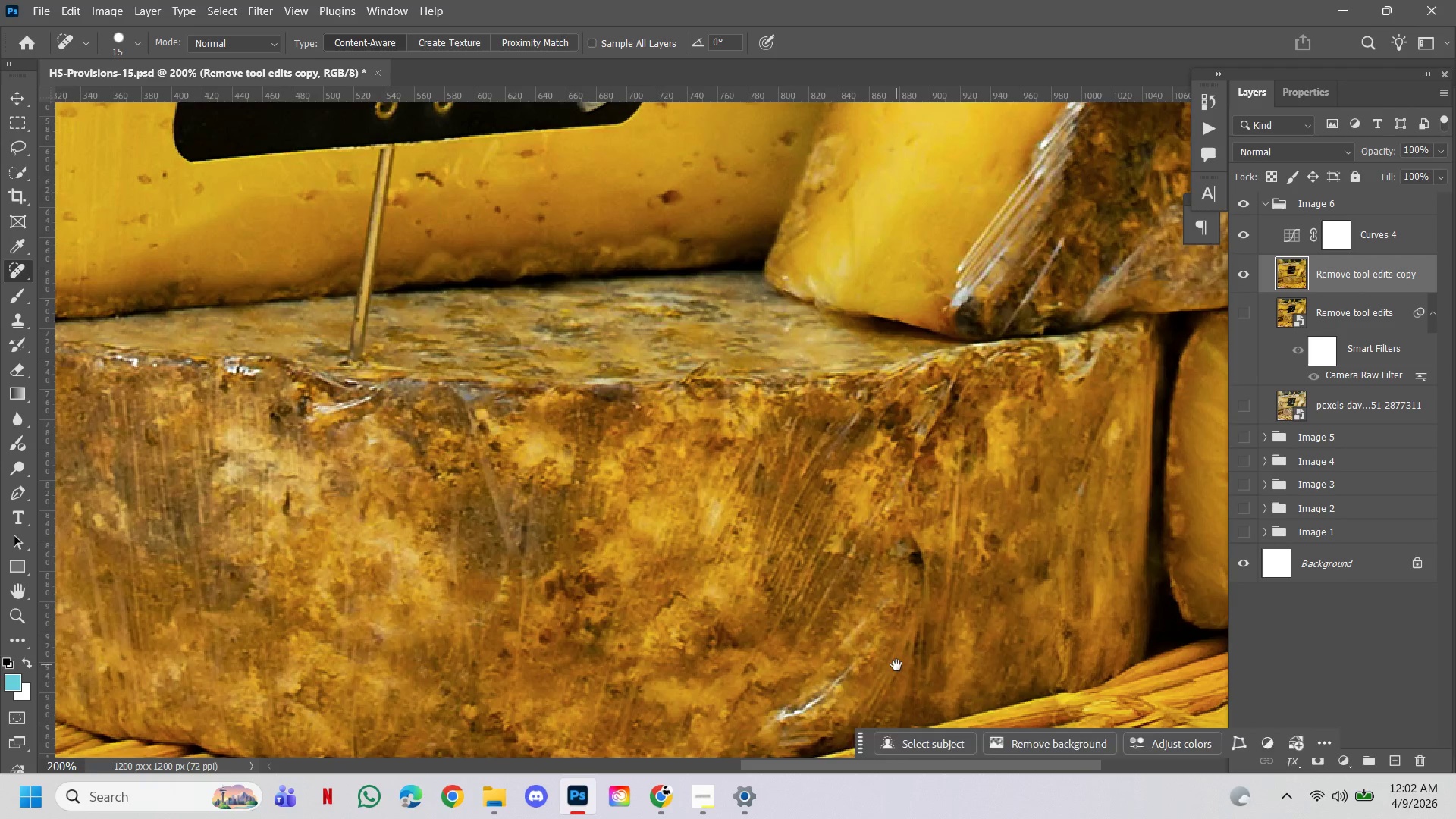 
left_click_drag(start_coordinate=[896, 665], to_coordinate=[861, 522])
 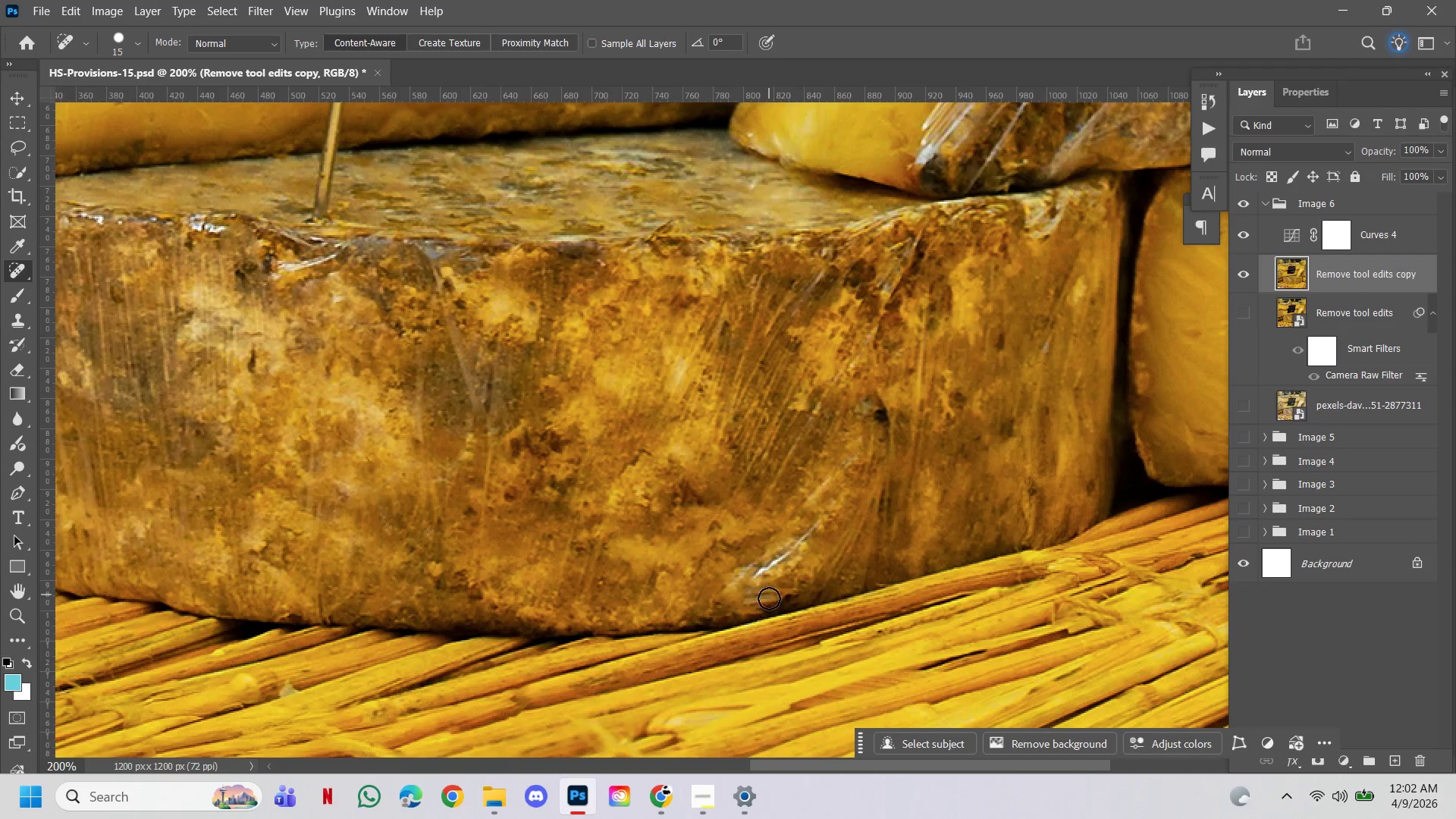 
left_click([752, 563])
 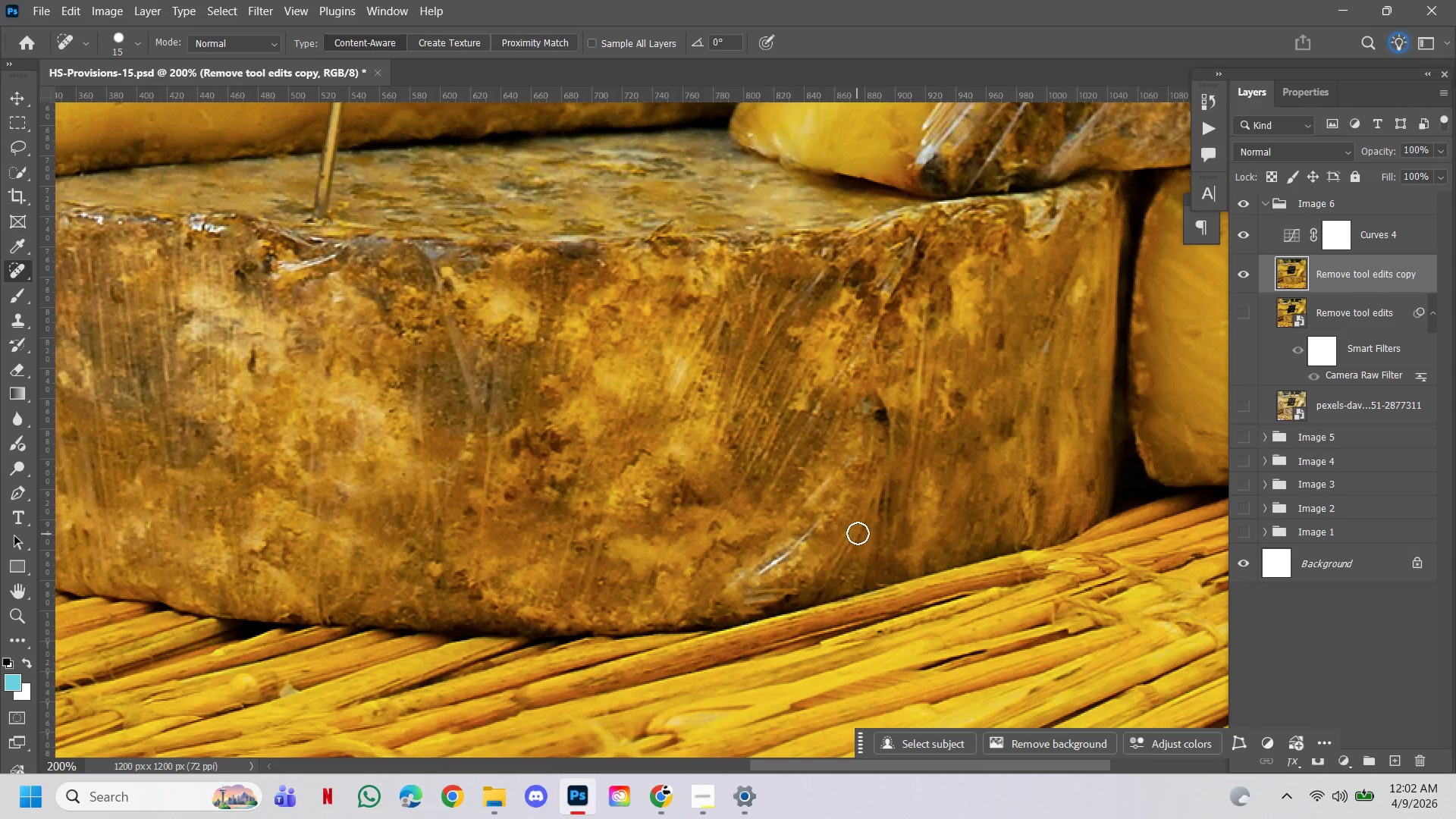 
key(Control+ControlLeft)
 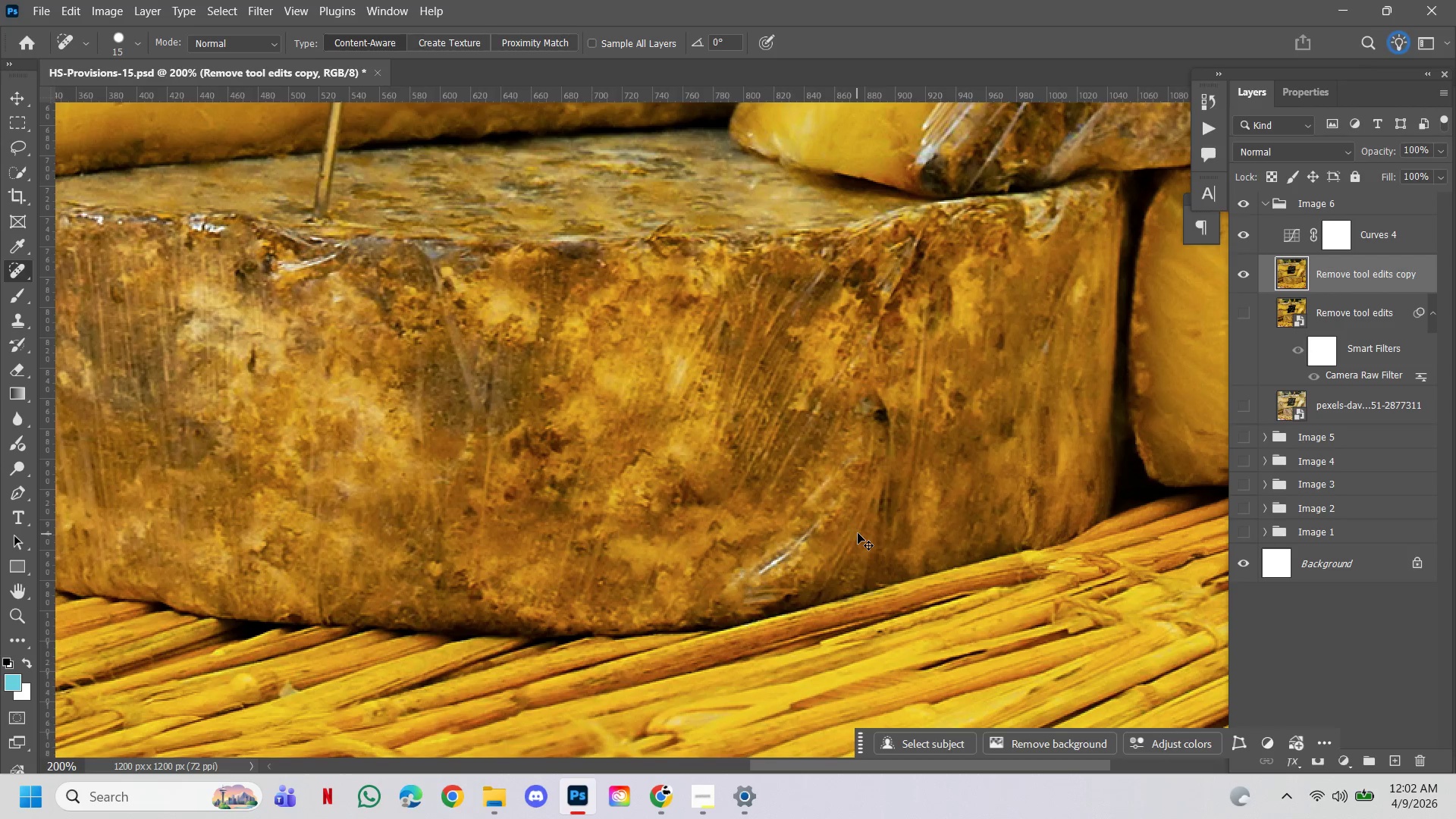 
key(Control+Z)
 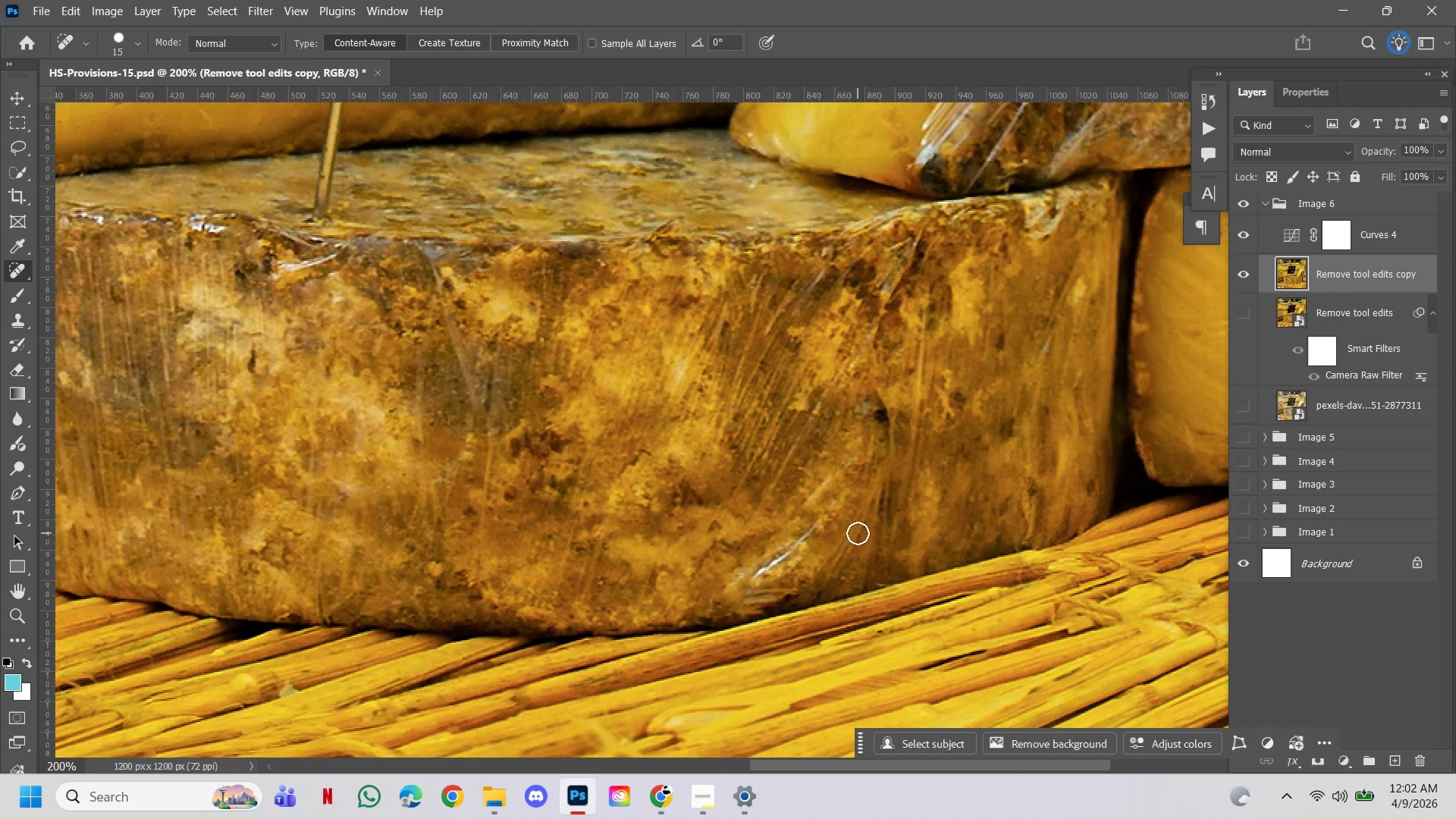 
key(Control+ControlLeft)
 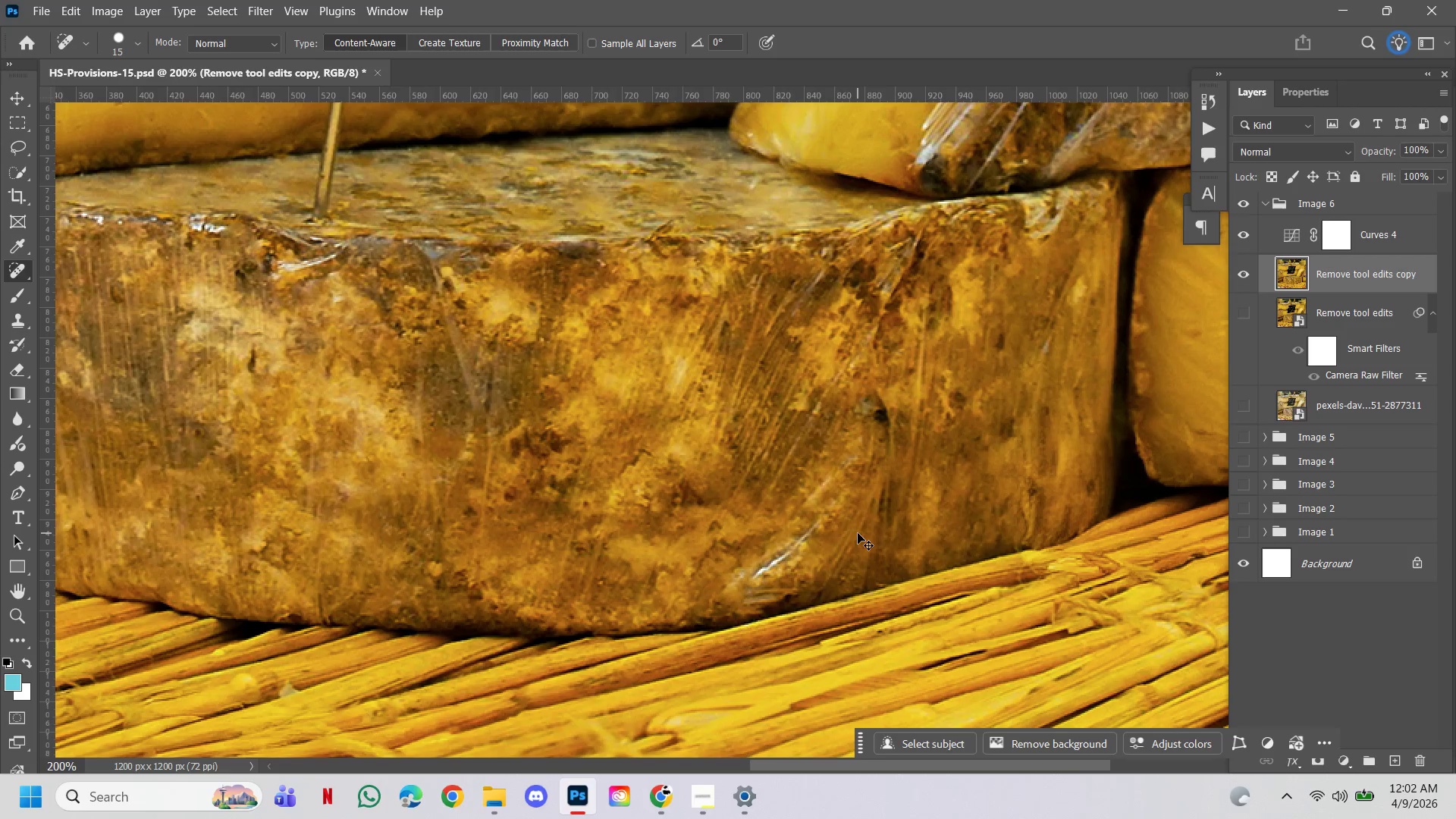 
key(Control+Z)
 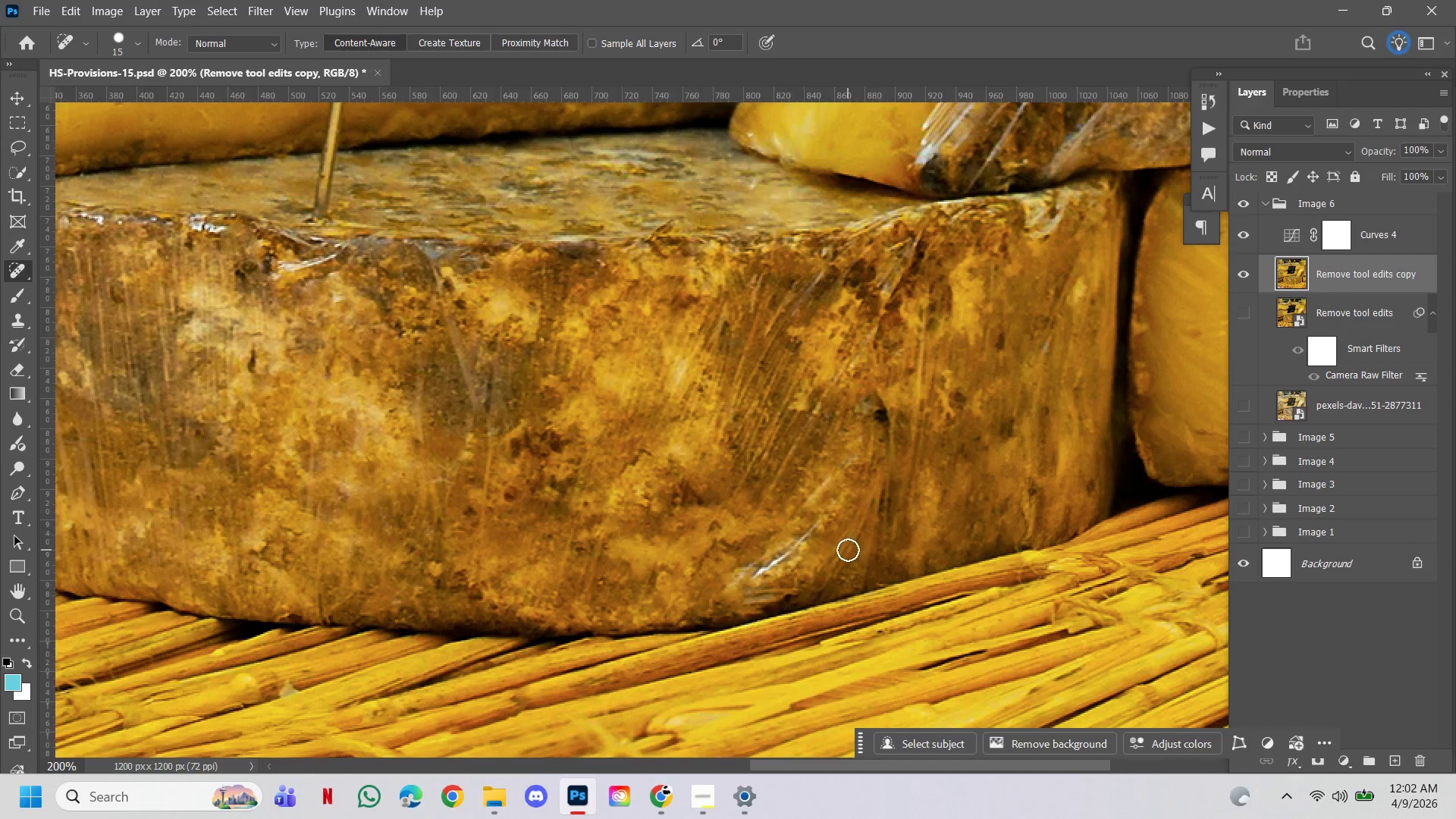 
key(Control+ControlLeft)
 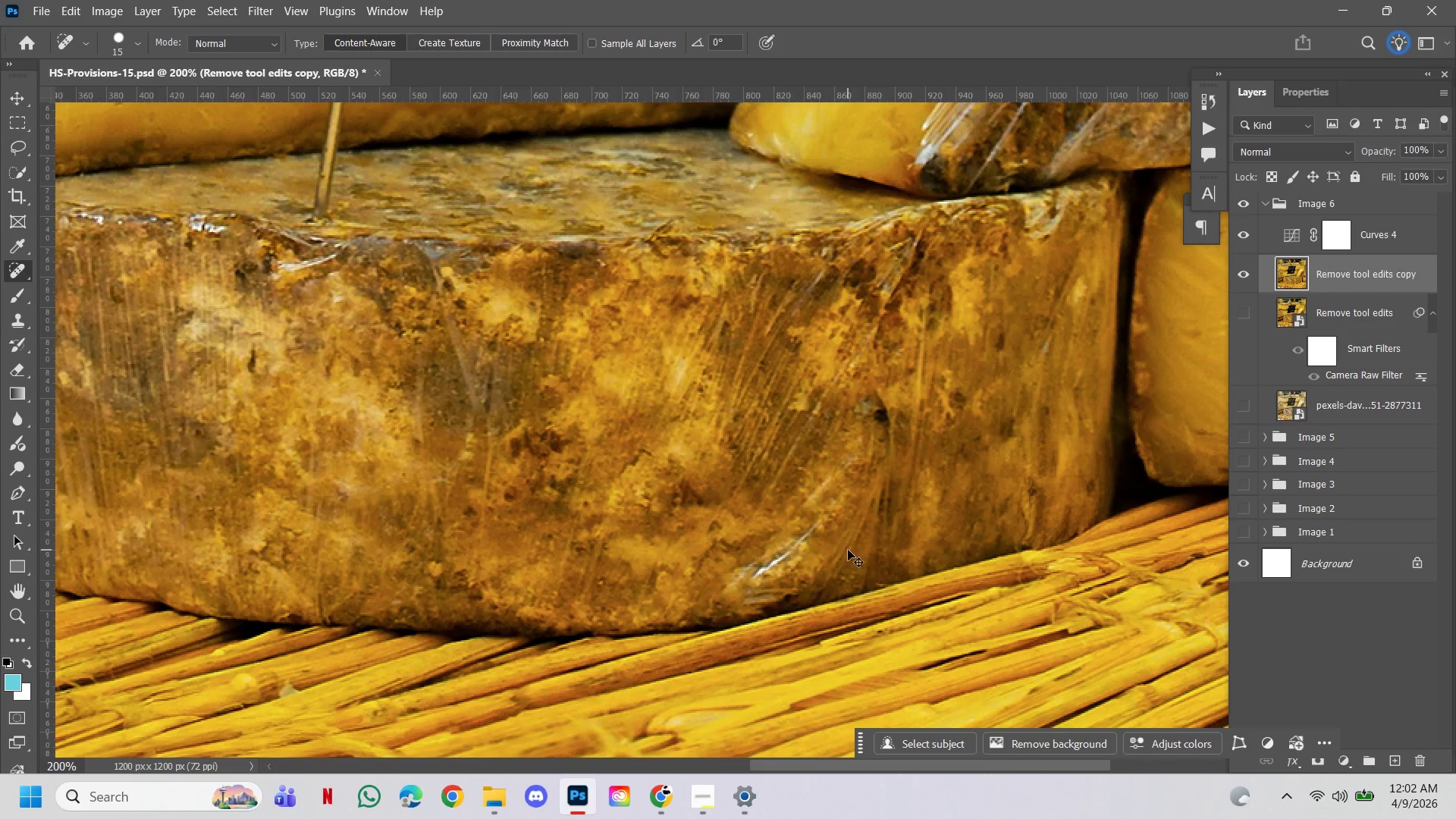 
key(Control+Z)
 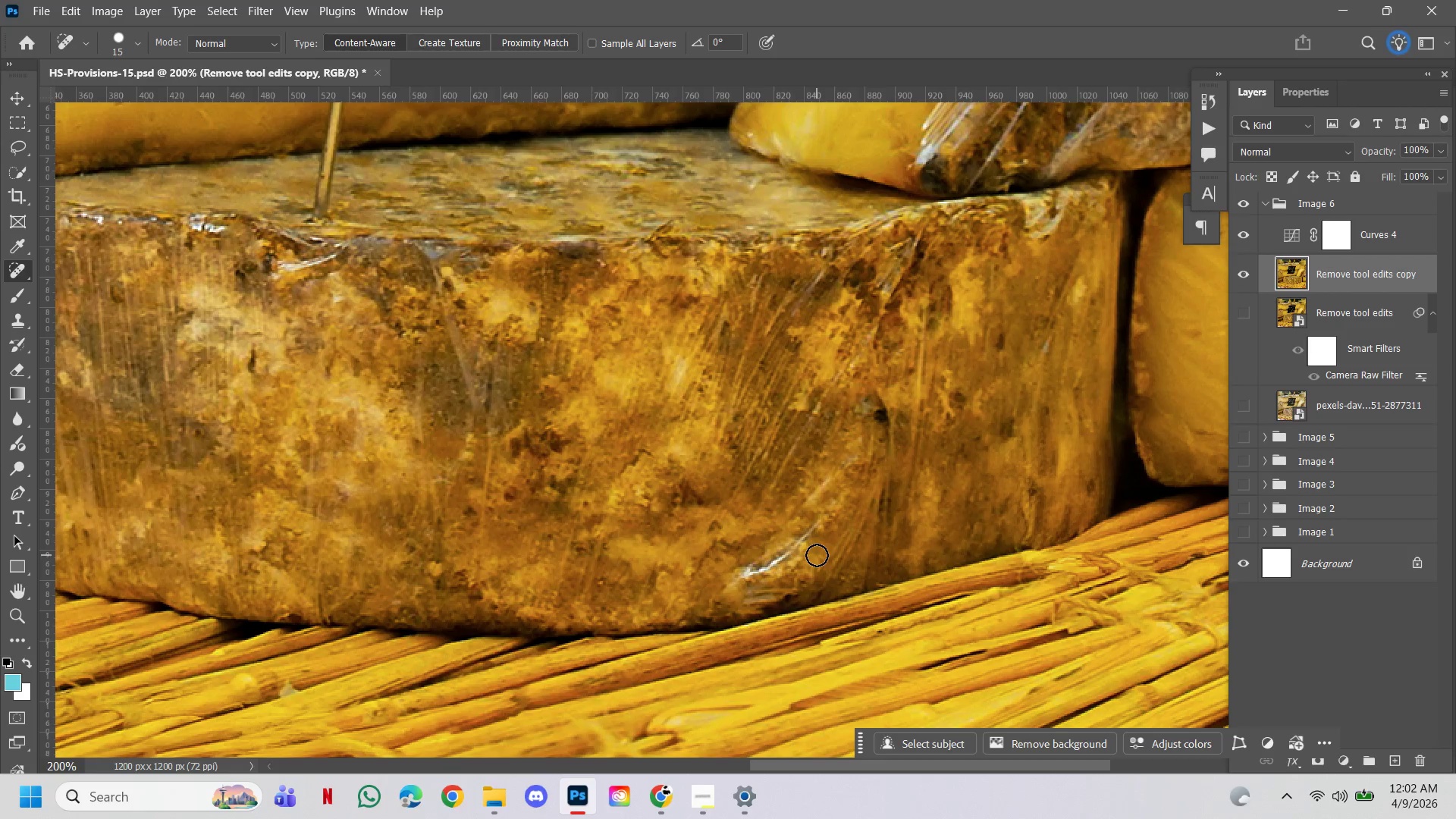 
key(L)
 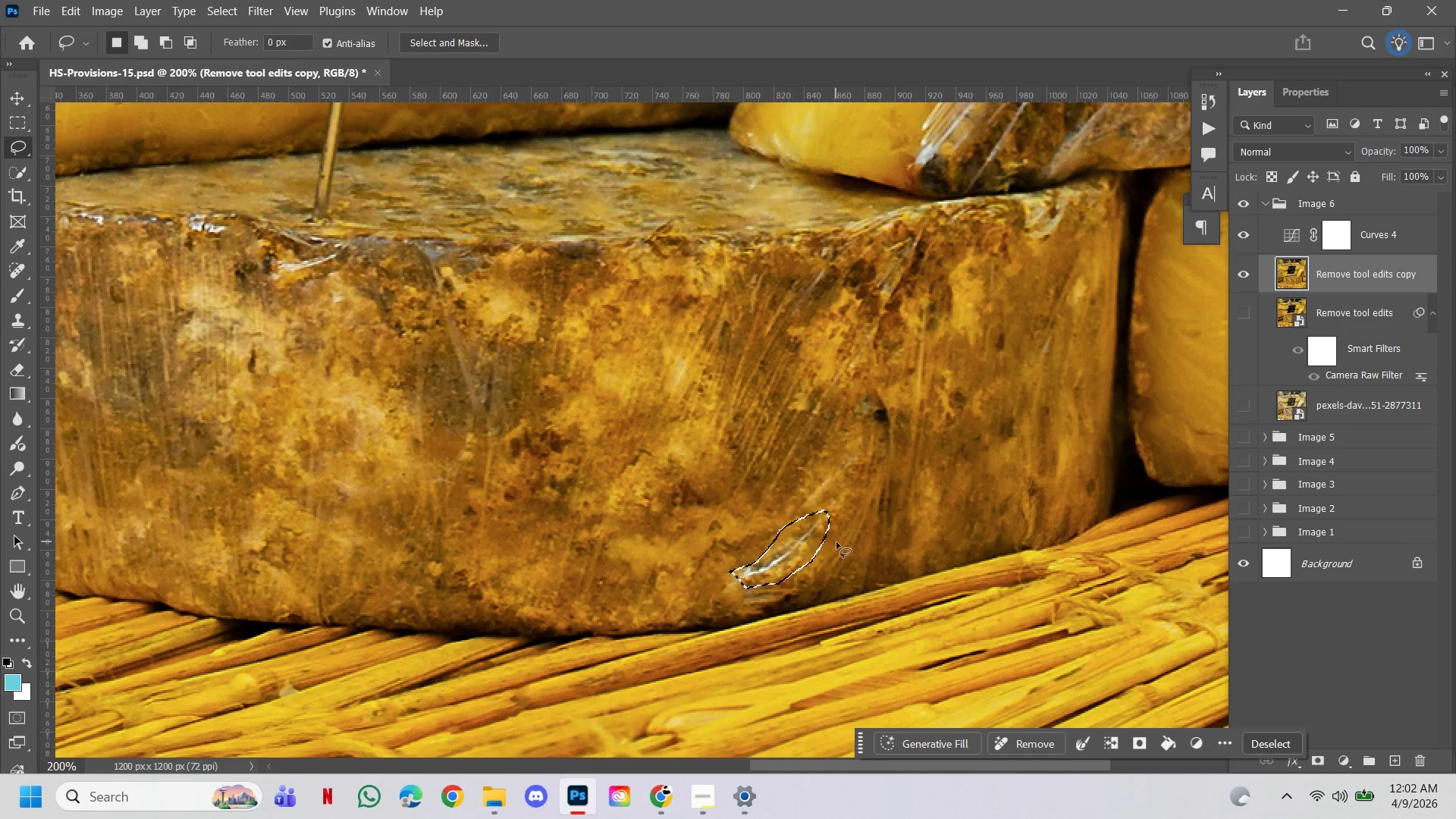 
left_click([1039, 740])
 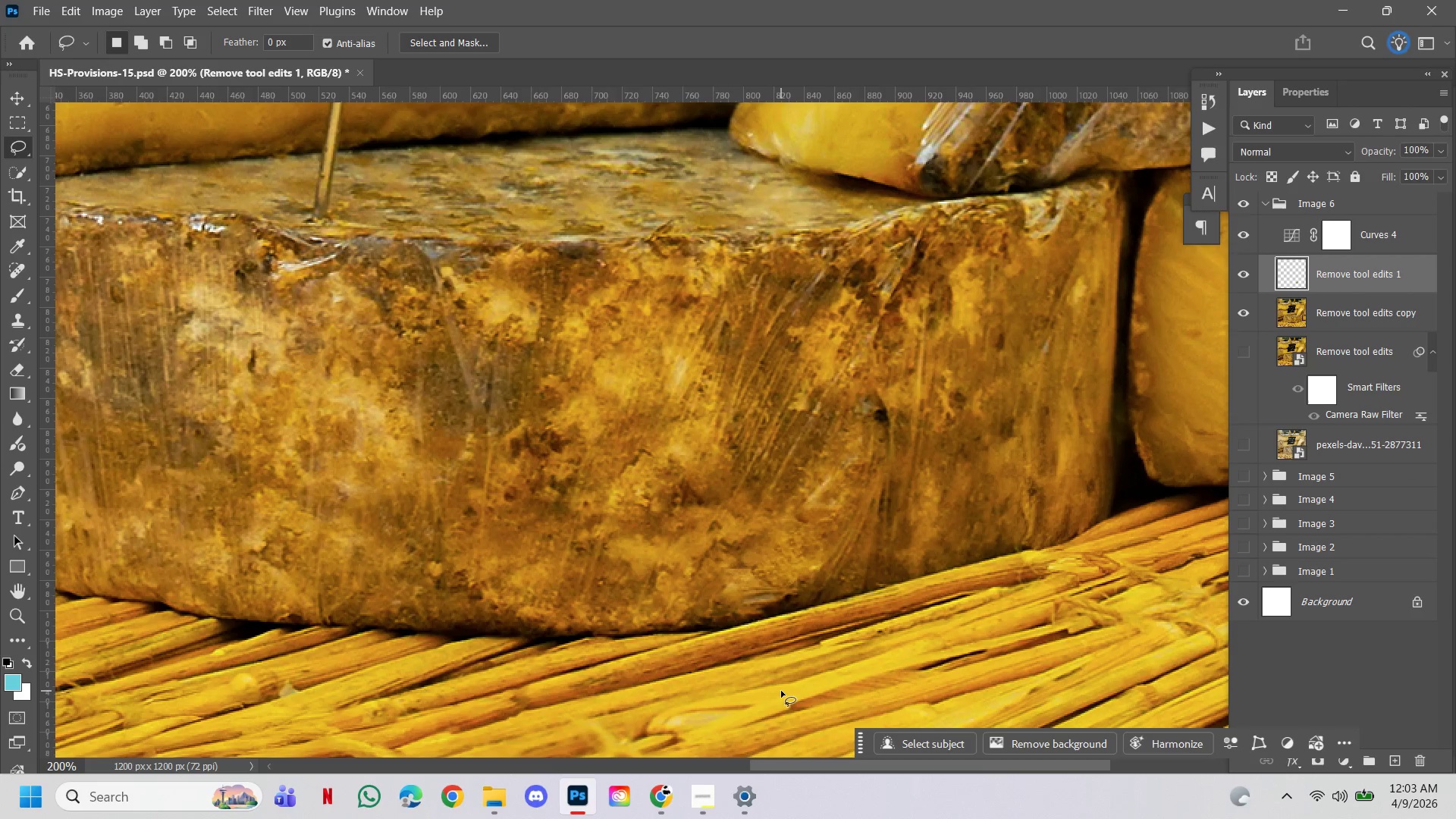 
wait(43.68)
 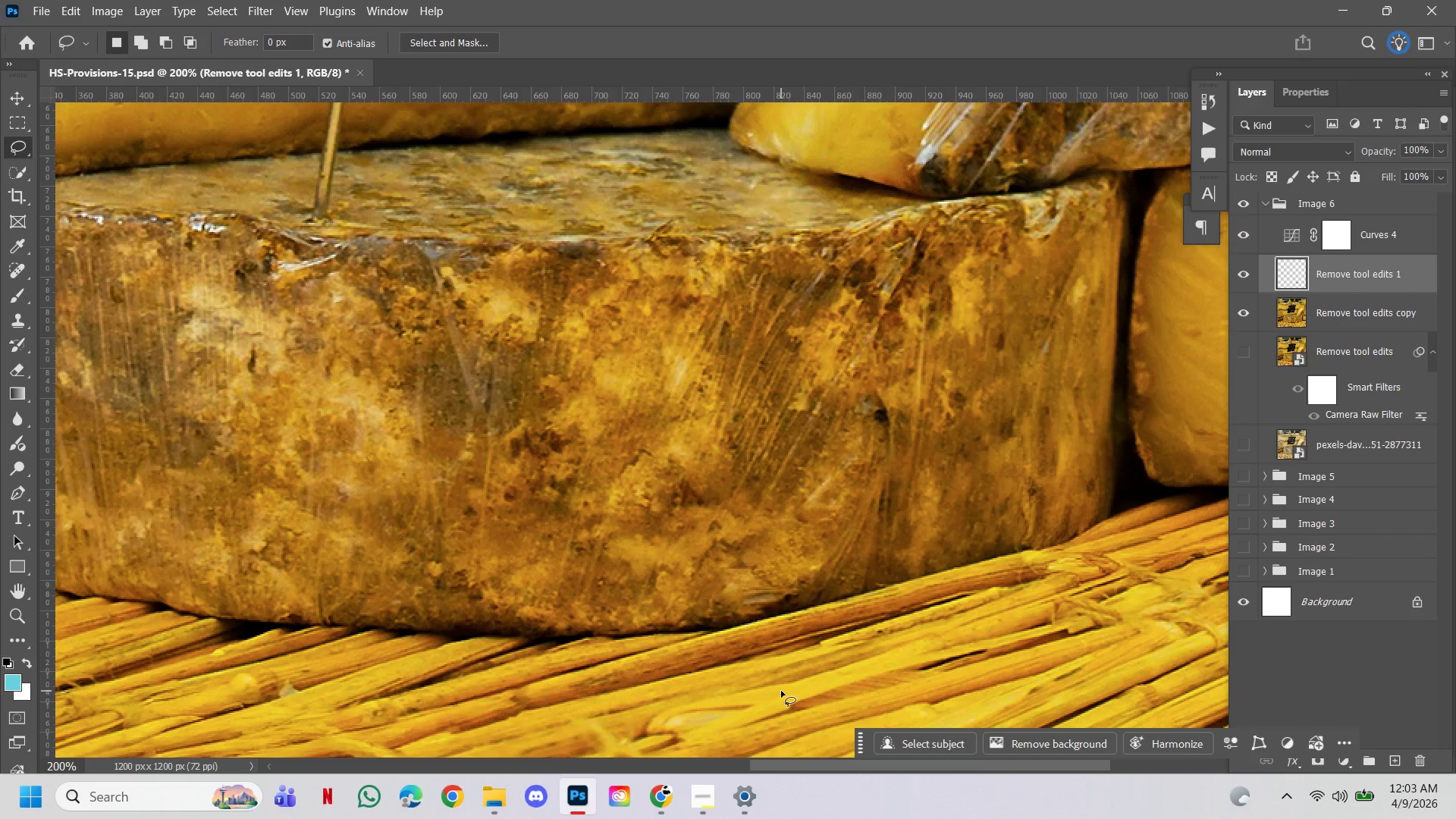 
mouse_move([717, 760])
 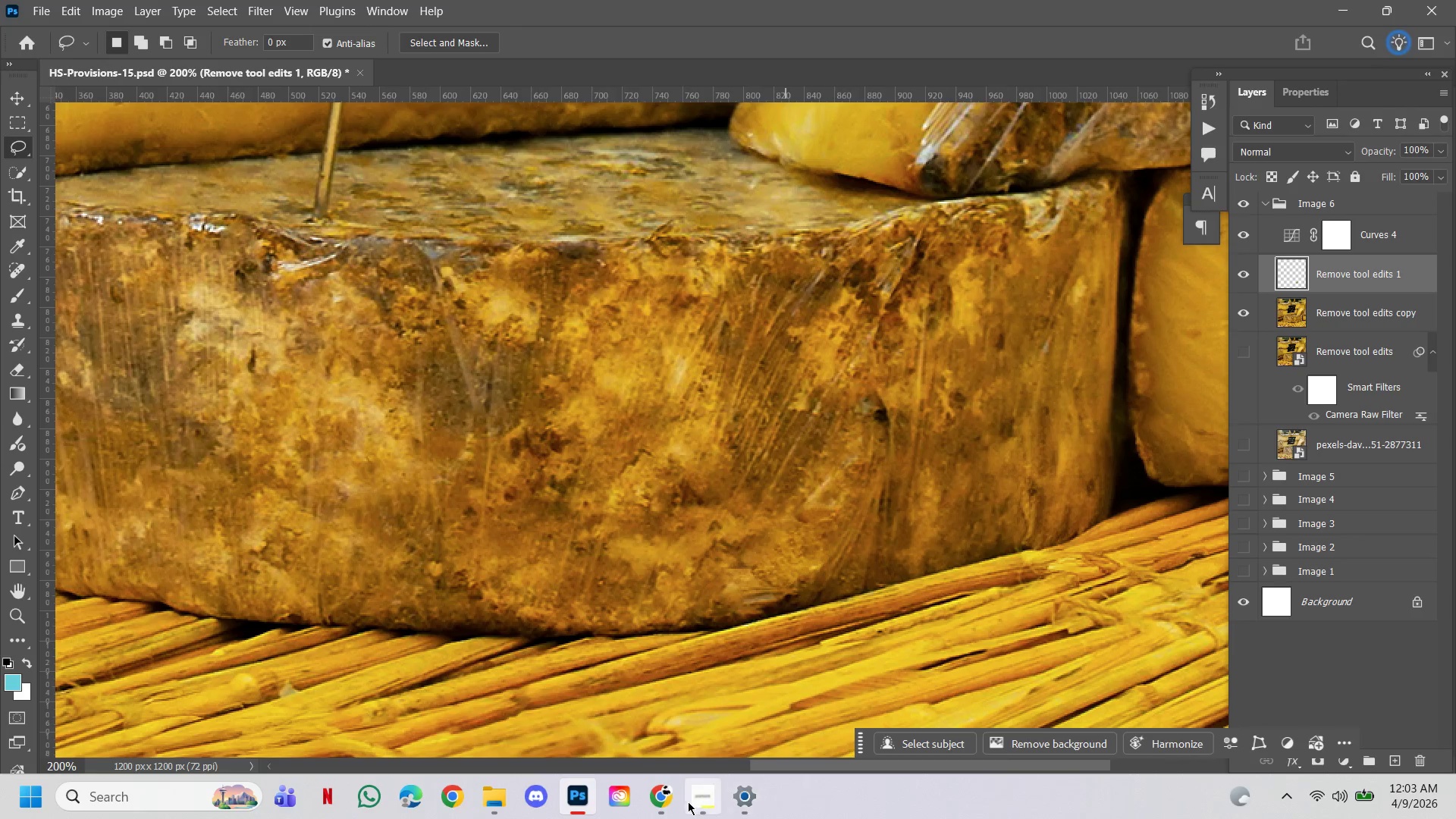 
left_click([697, 802])